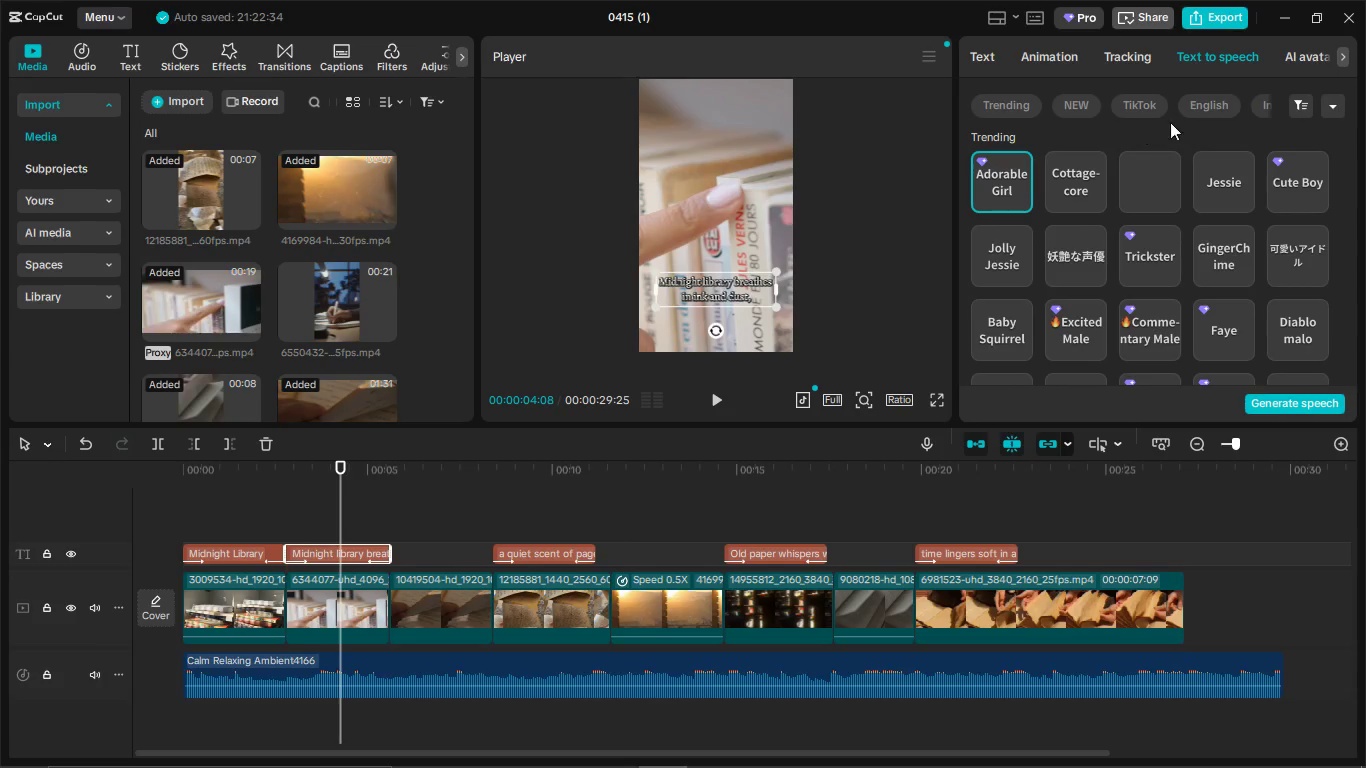 
left_click([1212, 111])
 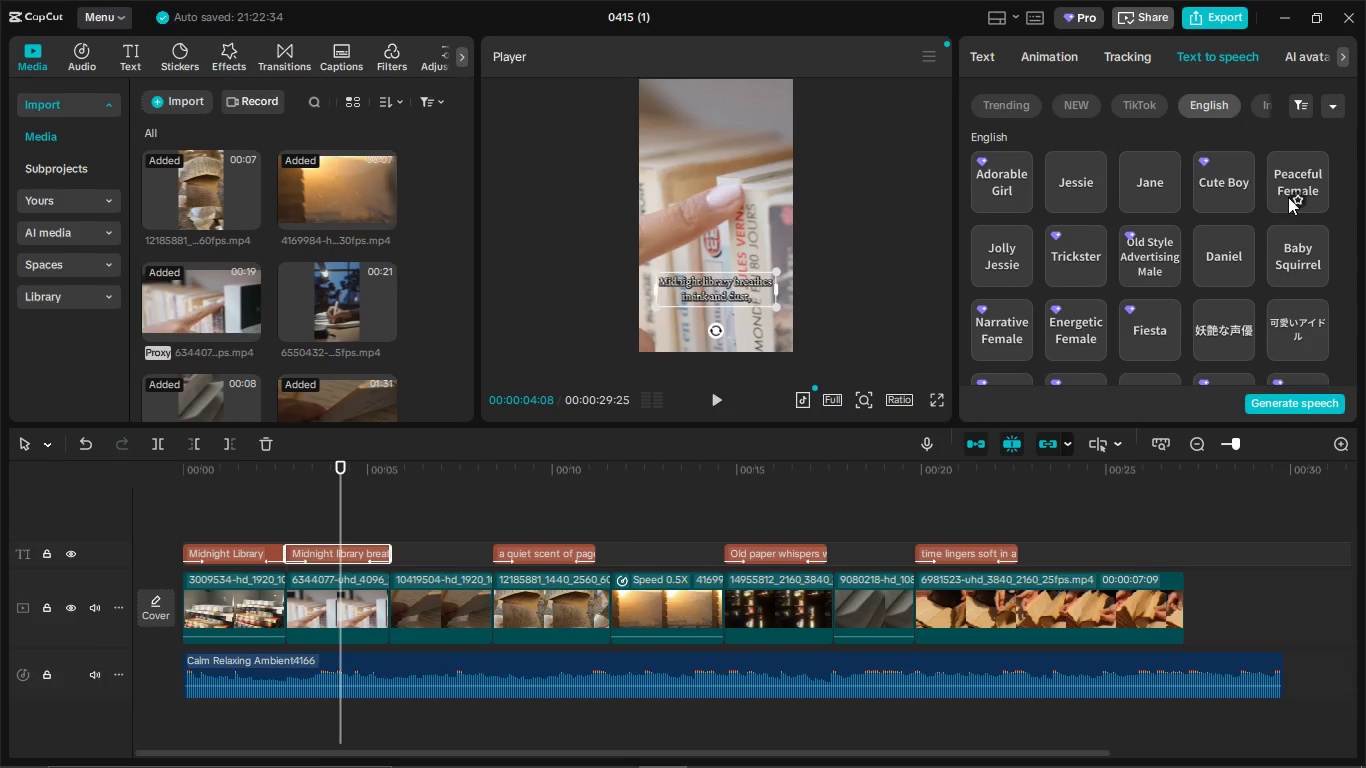 
left_click([1288, 168])
 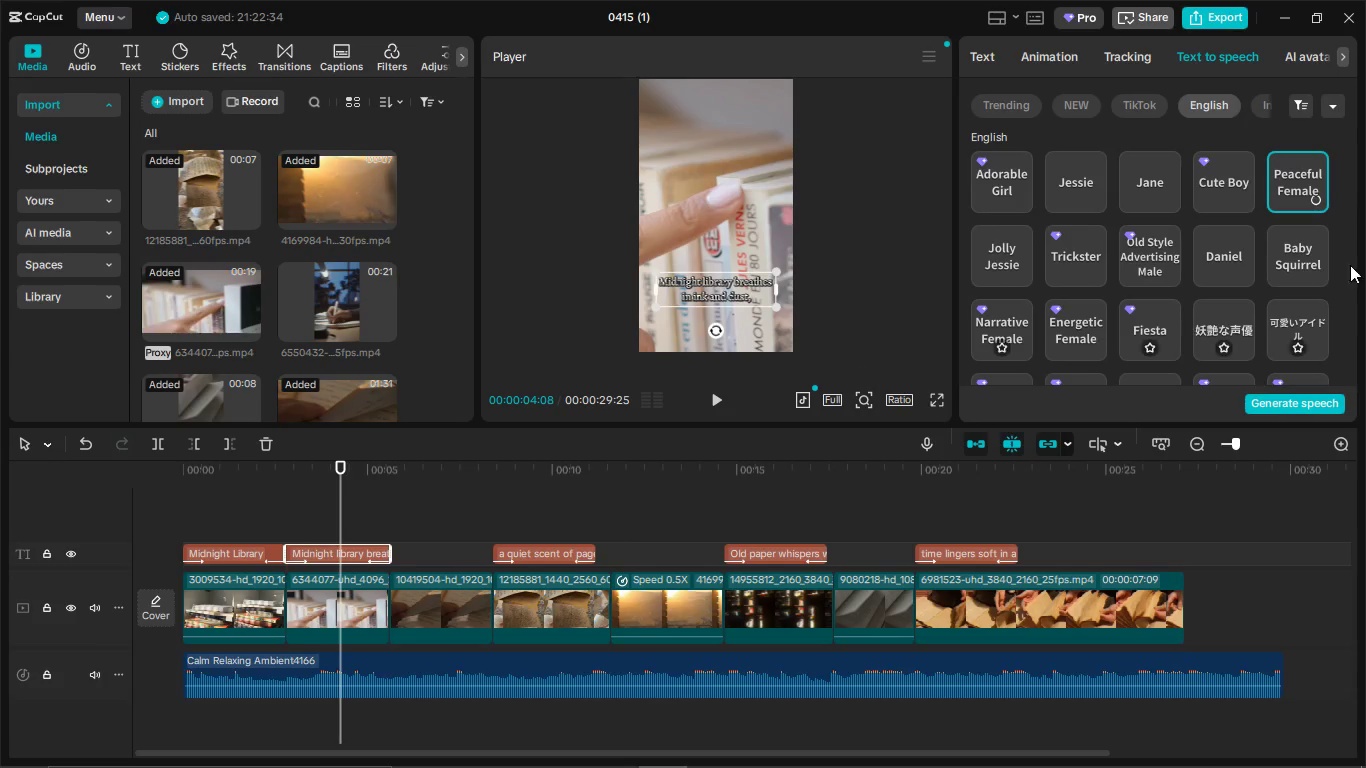 
scroll: coordinate [1313, 270], scroll_direction: down, amount: 1.0
 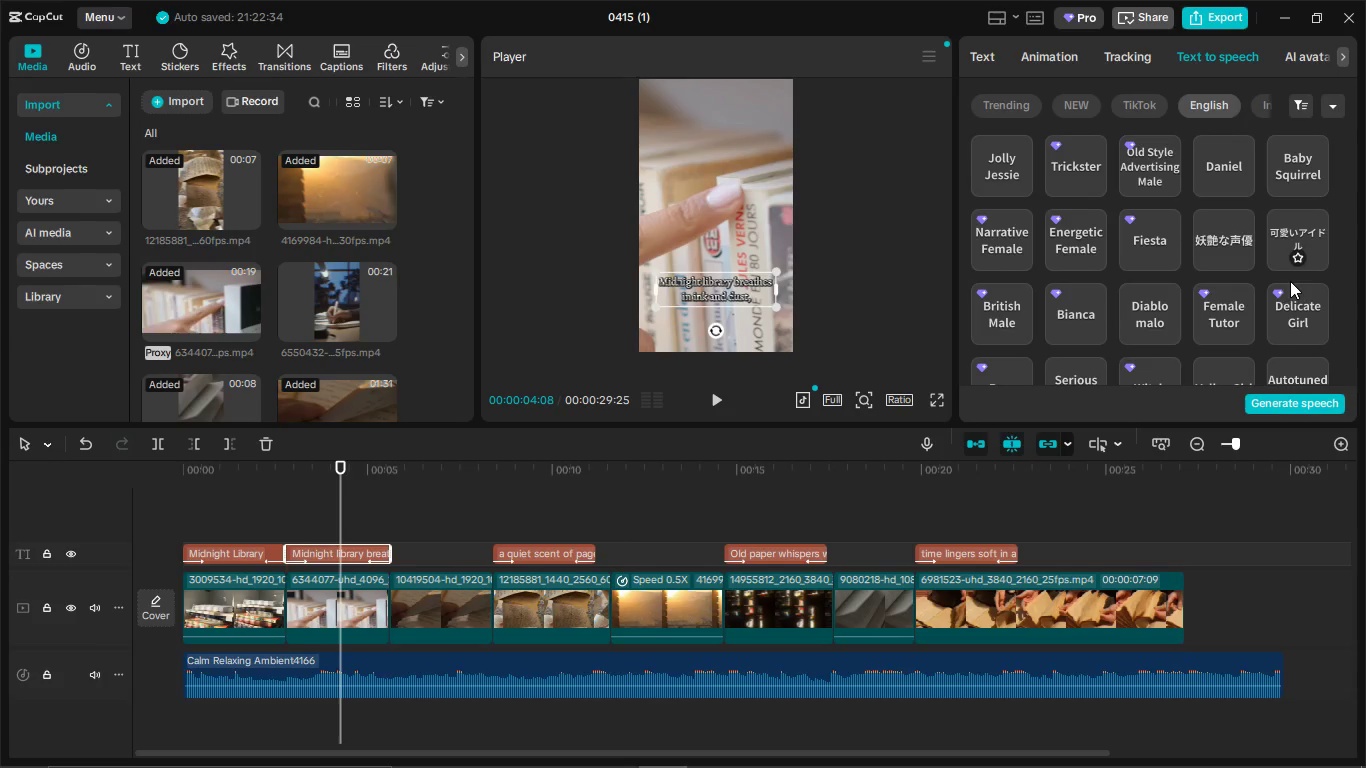 
left_click([1296, 305])
 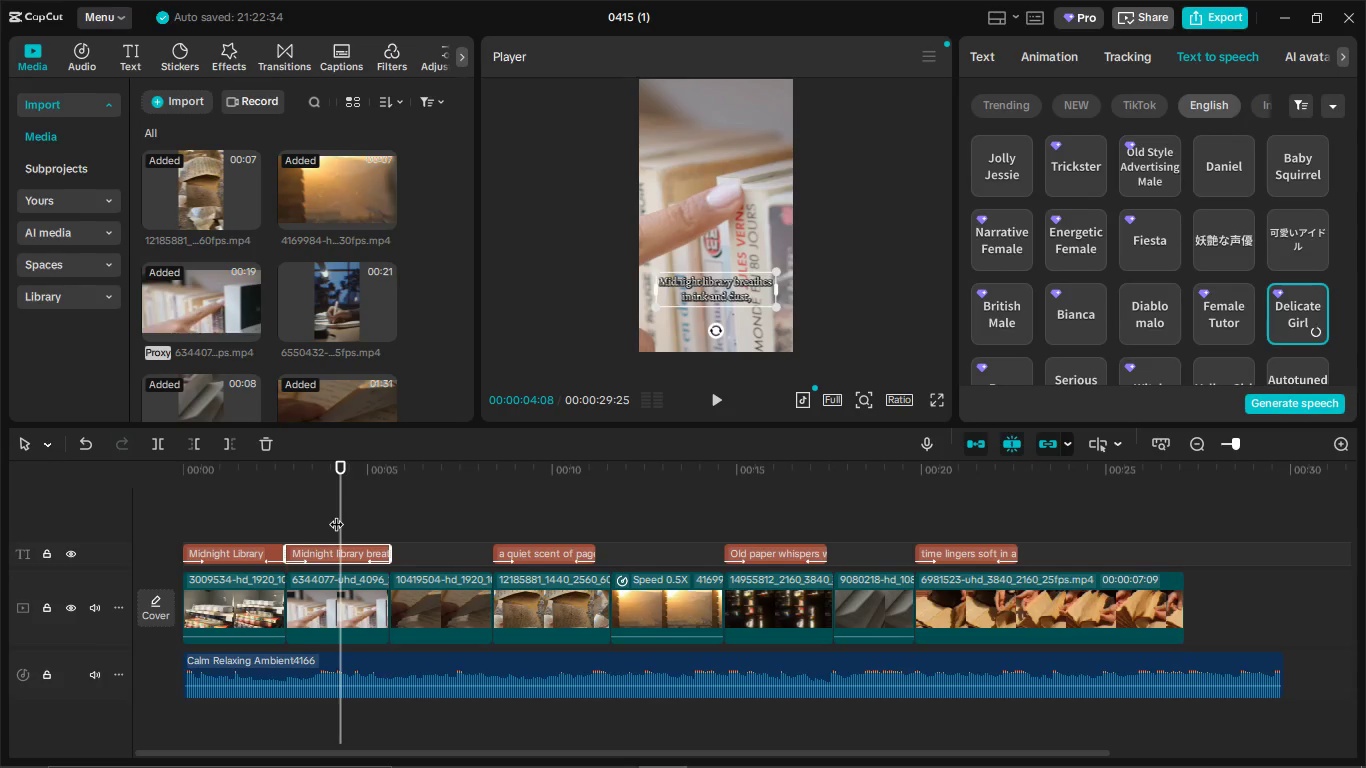 
left_click_drag(start_coordinate=[339, 512], to_coordinate=[288, 511])
 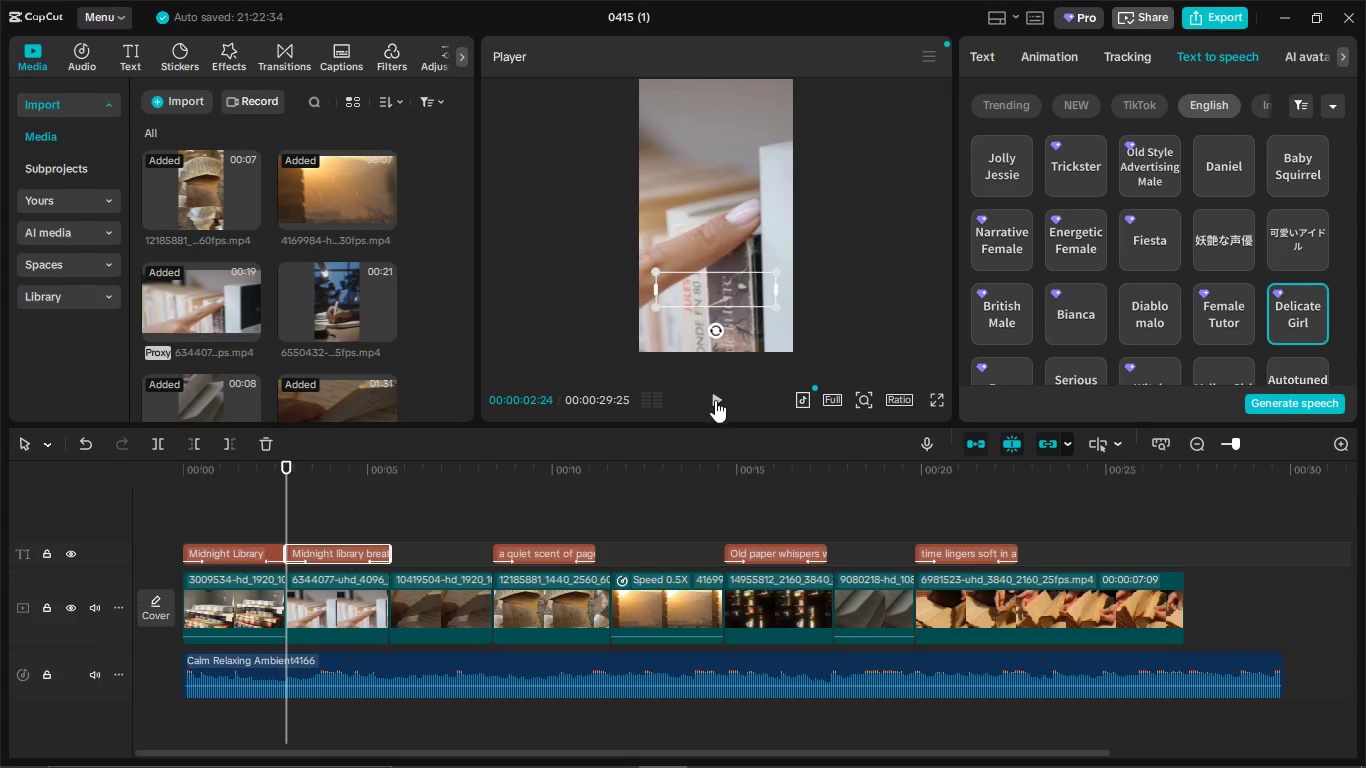 
left_click([333, 555])
 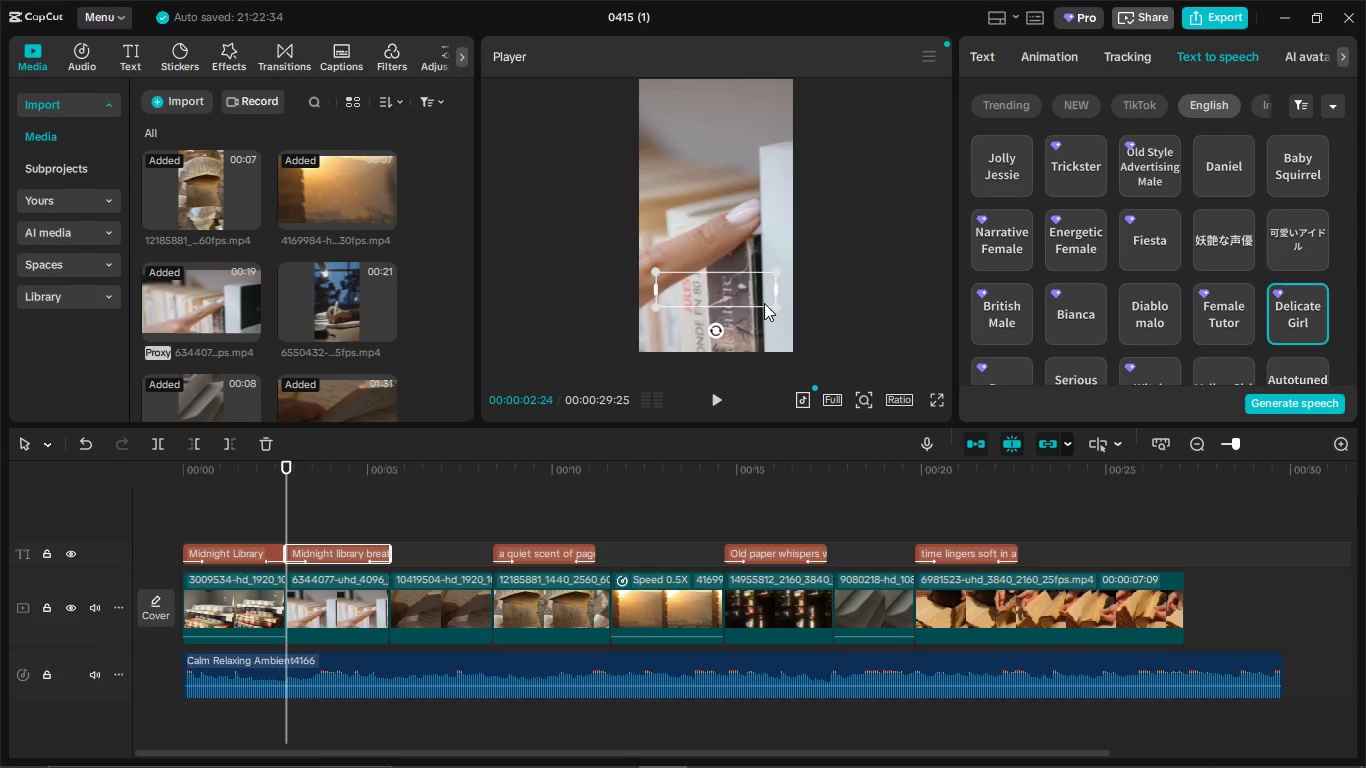 
left_click([717, 254])
 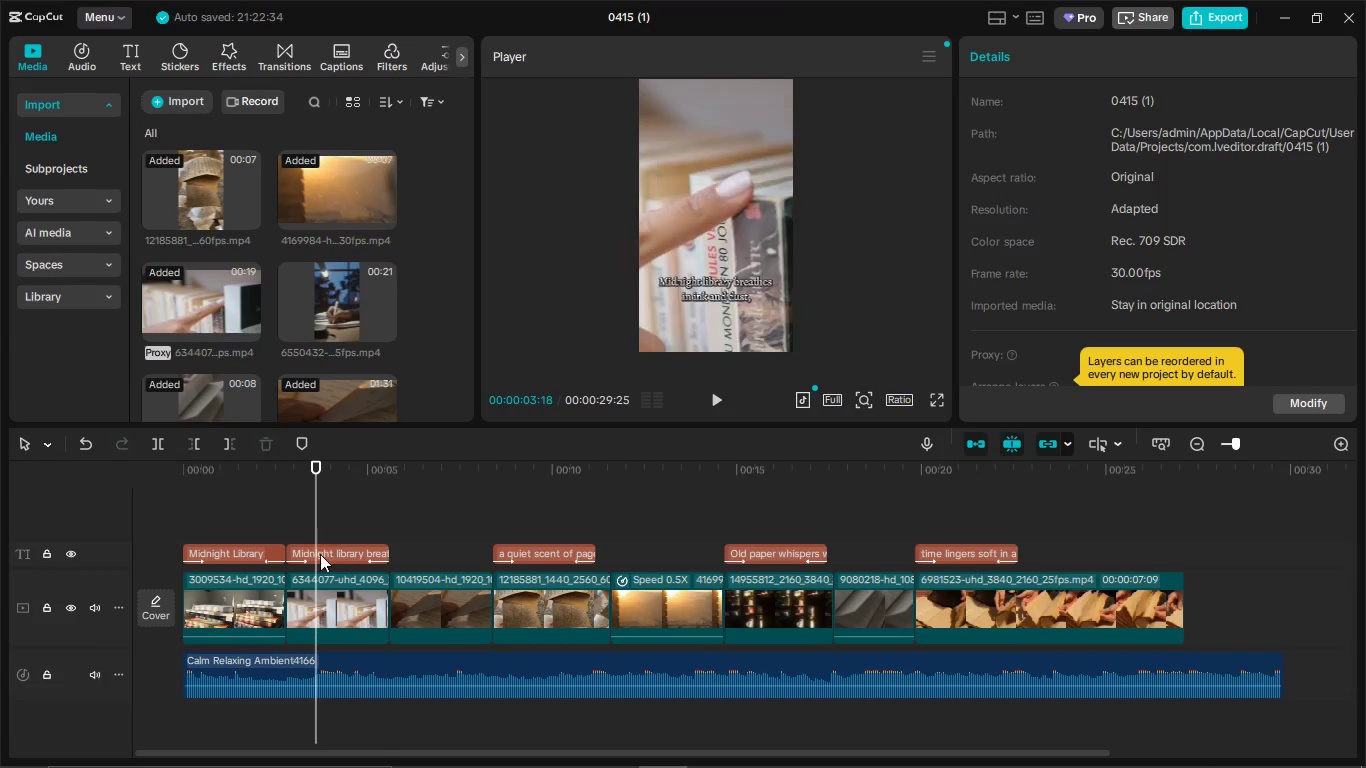 
double_click([322, 556])
 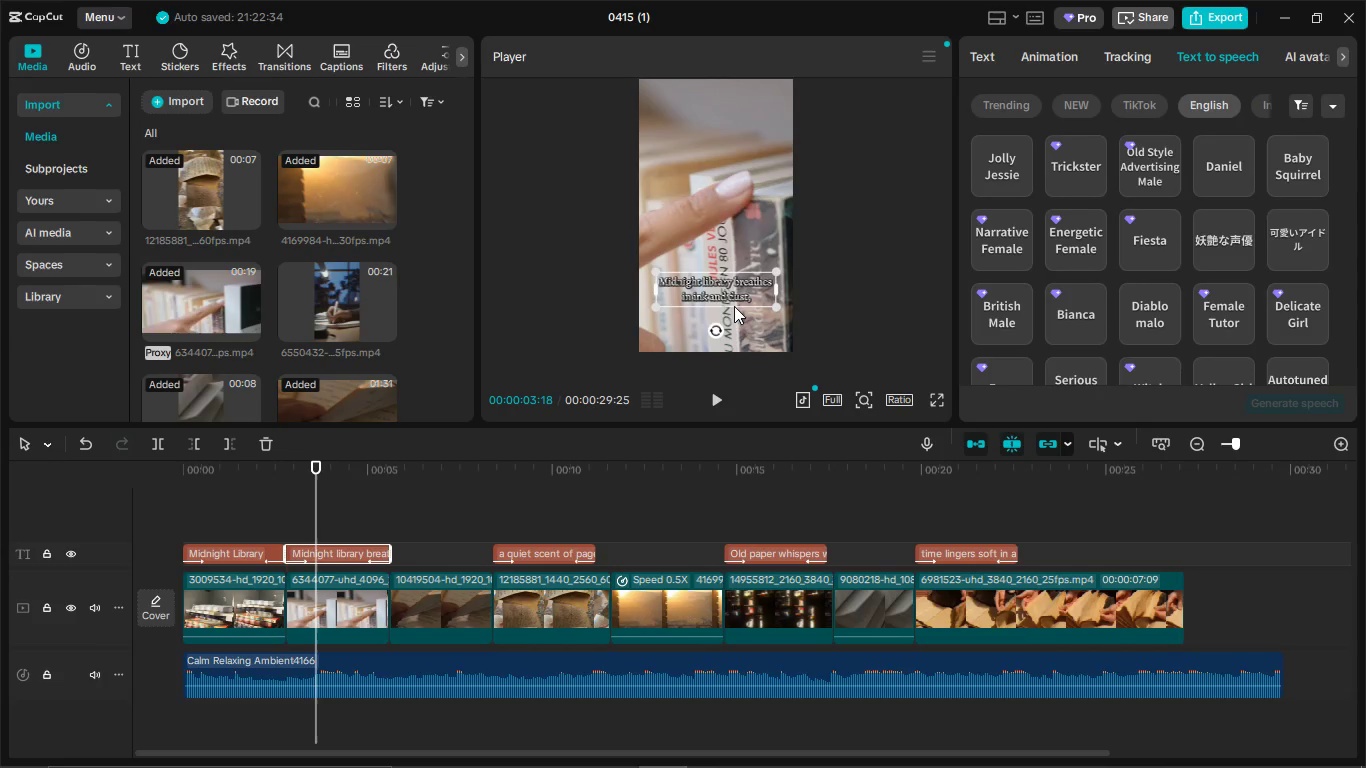 
left_click([738, 294])
 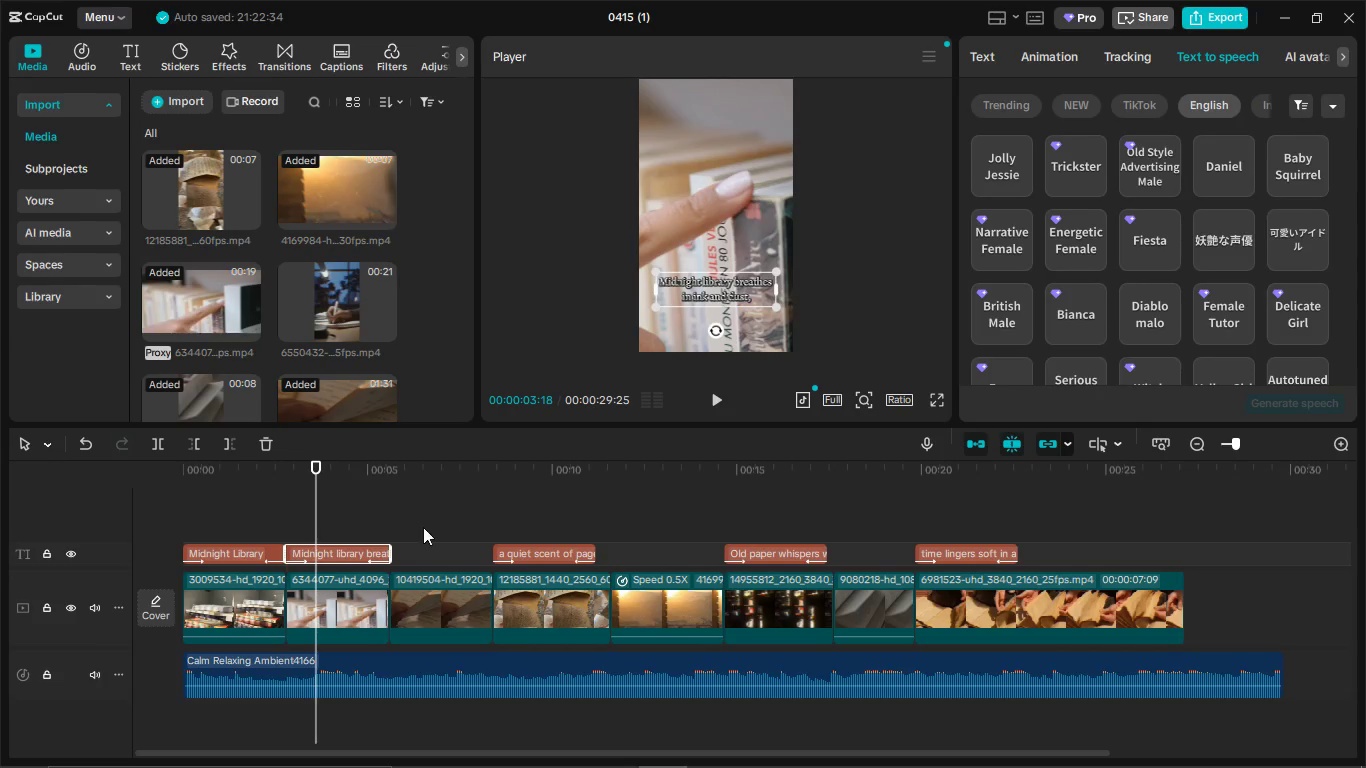 
left_click([361, 543])
 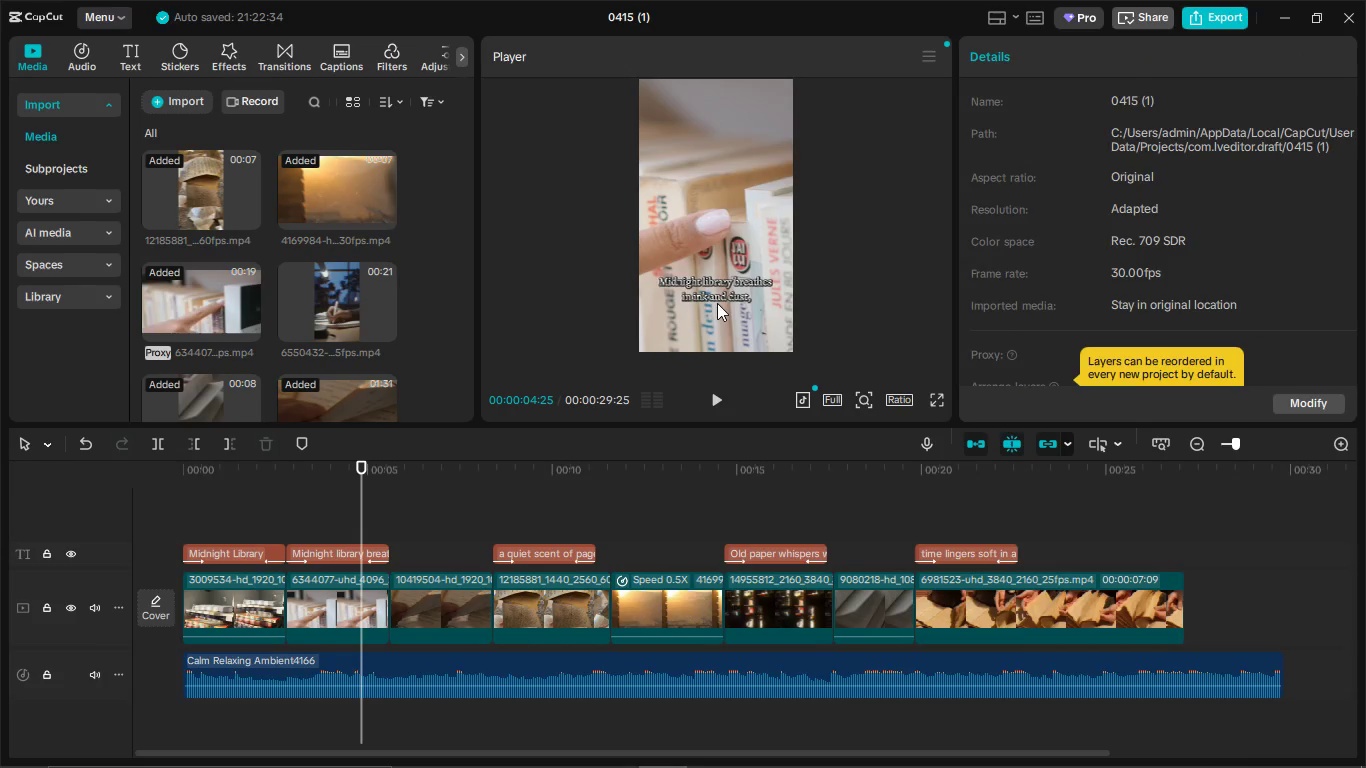 
left_click([724, 288])
 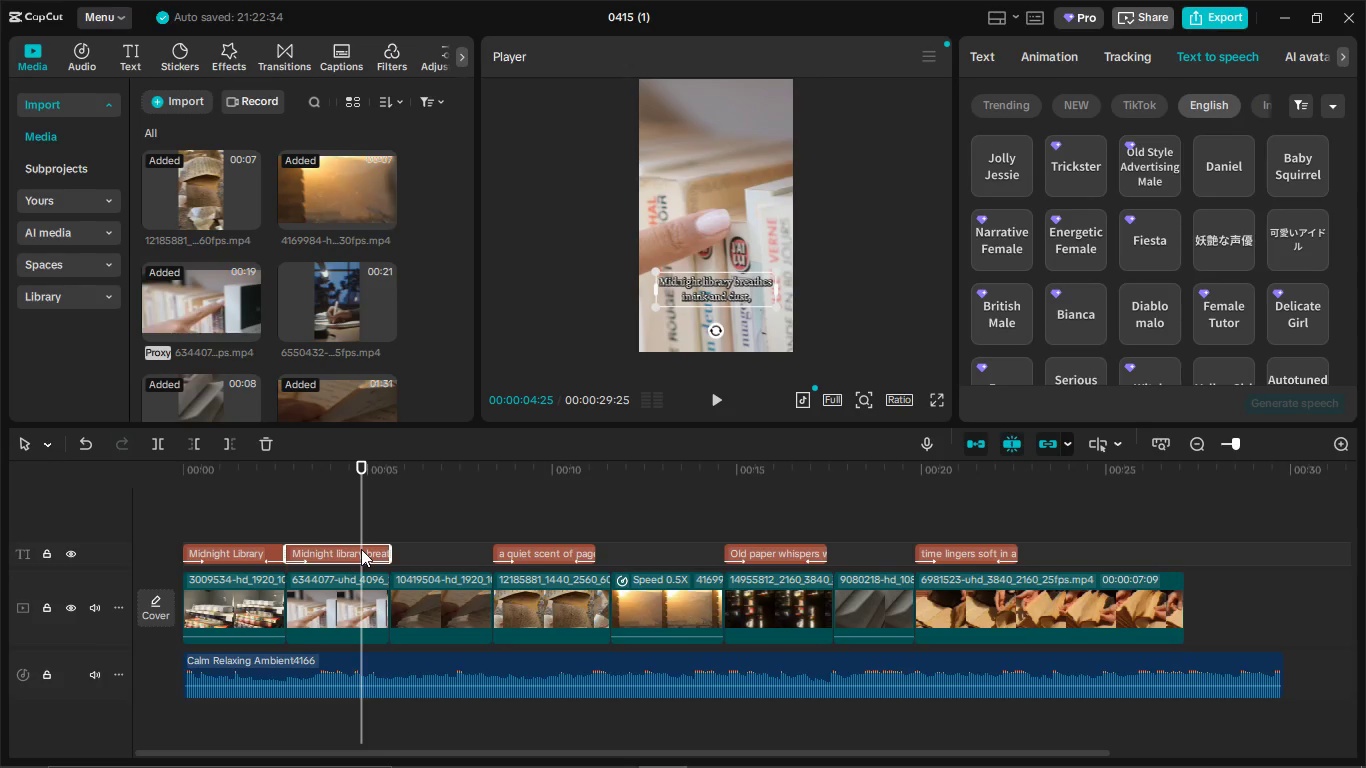 
scroll: coordinate [1321, 276], scroll_direction: down, amount: 1.0
 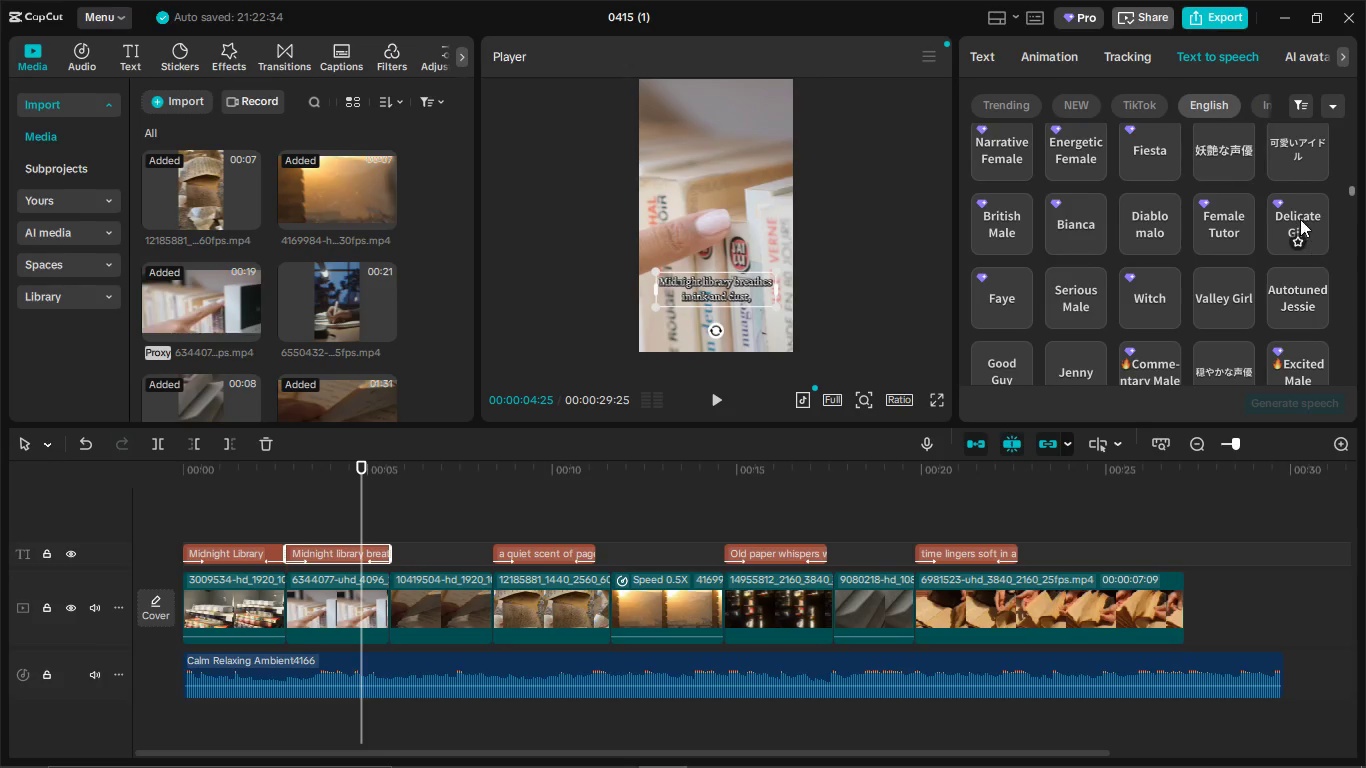 
left_click([1300, 219])
 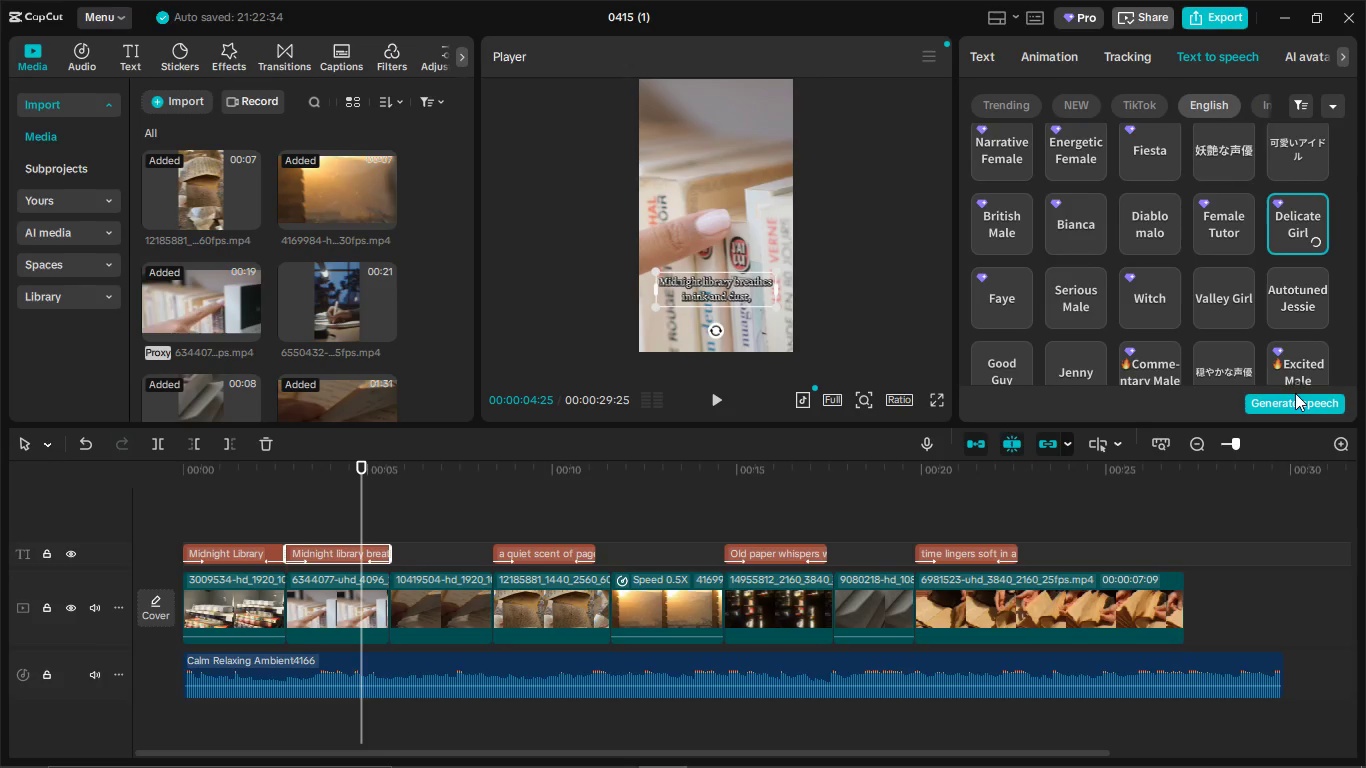 
left_click([1292, 399])
 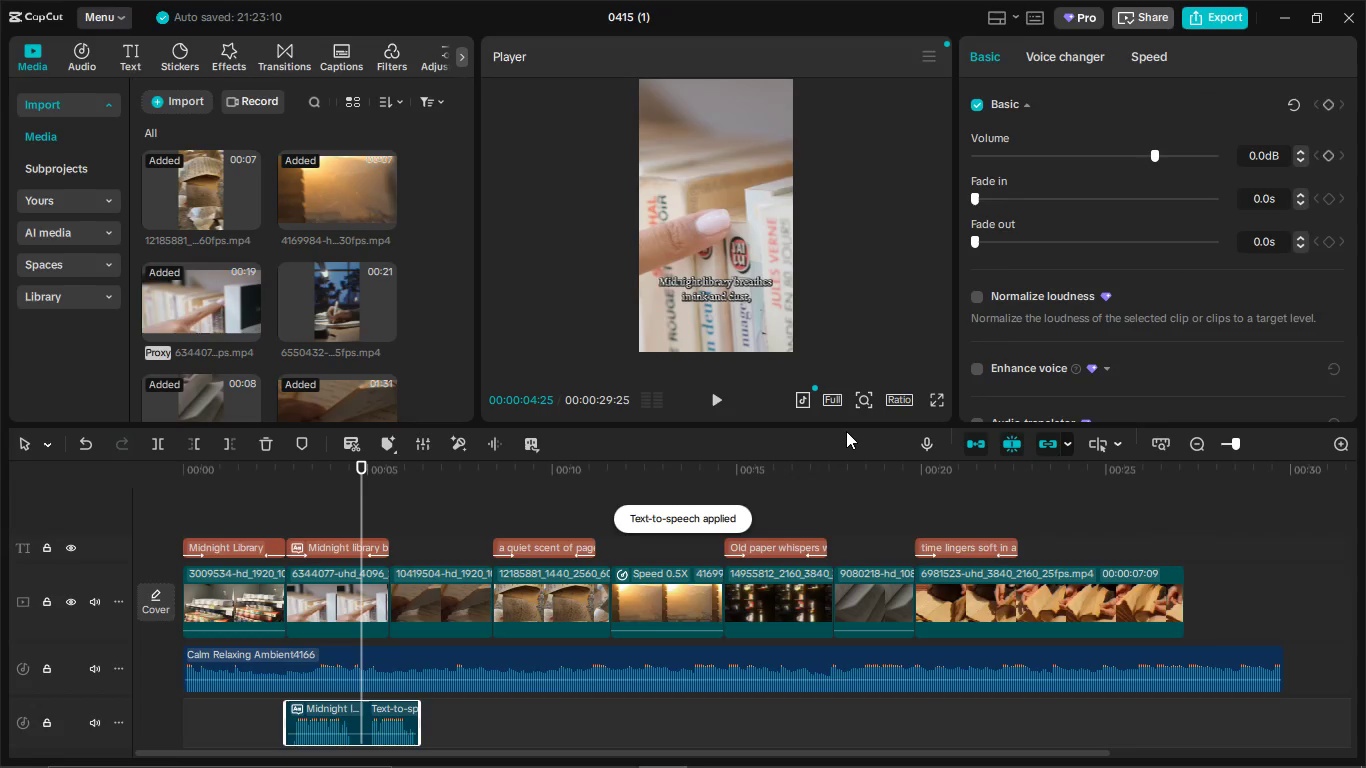 
wait(7.92)
 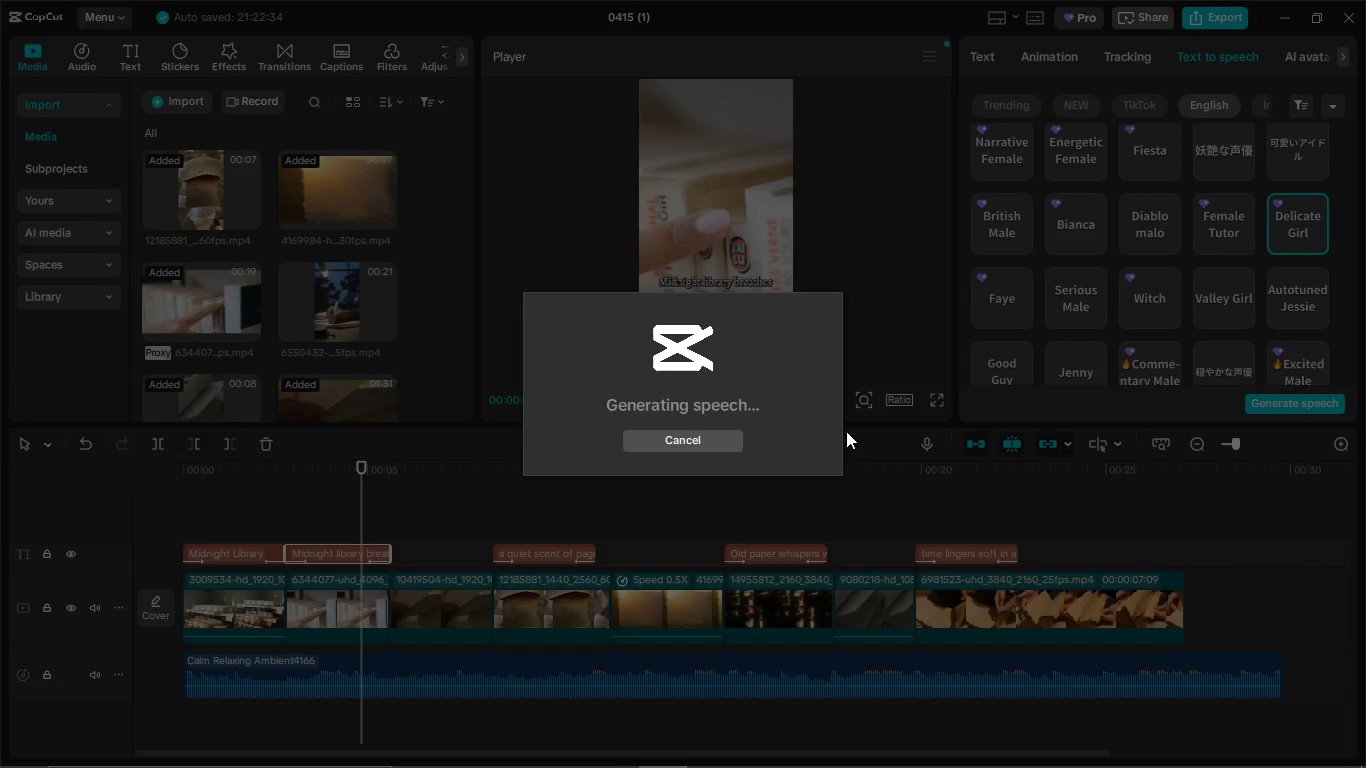 
left_click_drag(start_coordinate=[419, 717], to_coordinate=[371, 716])
 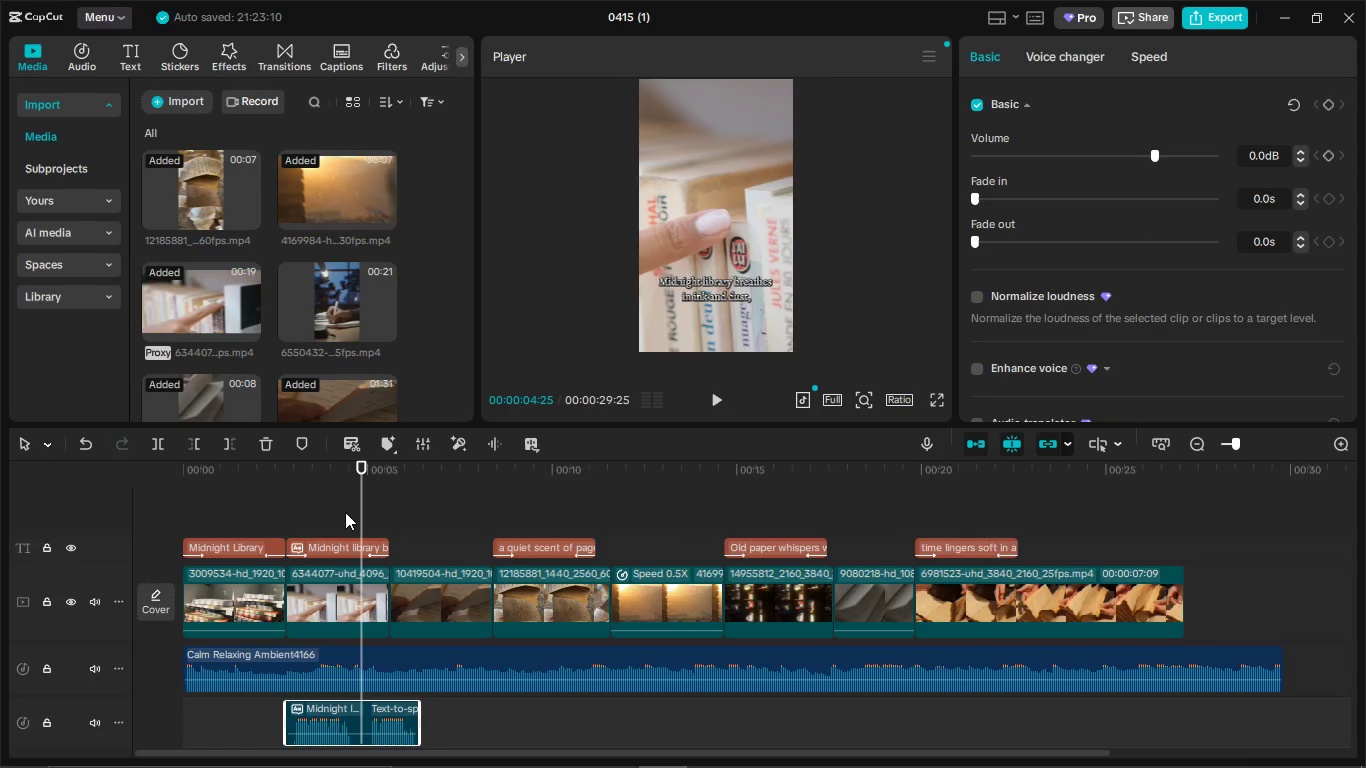 
left_click_drag(start_coordinate=[357, 503], to_coordinate=[290, 529])
 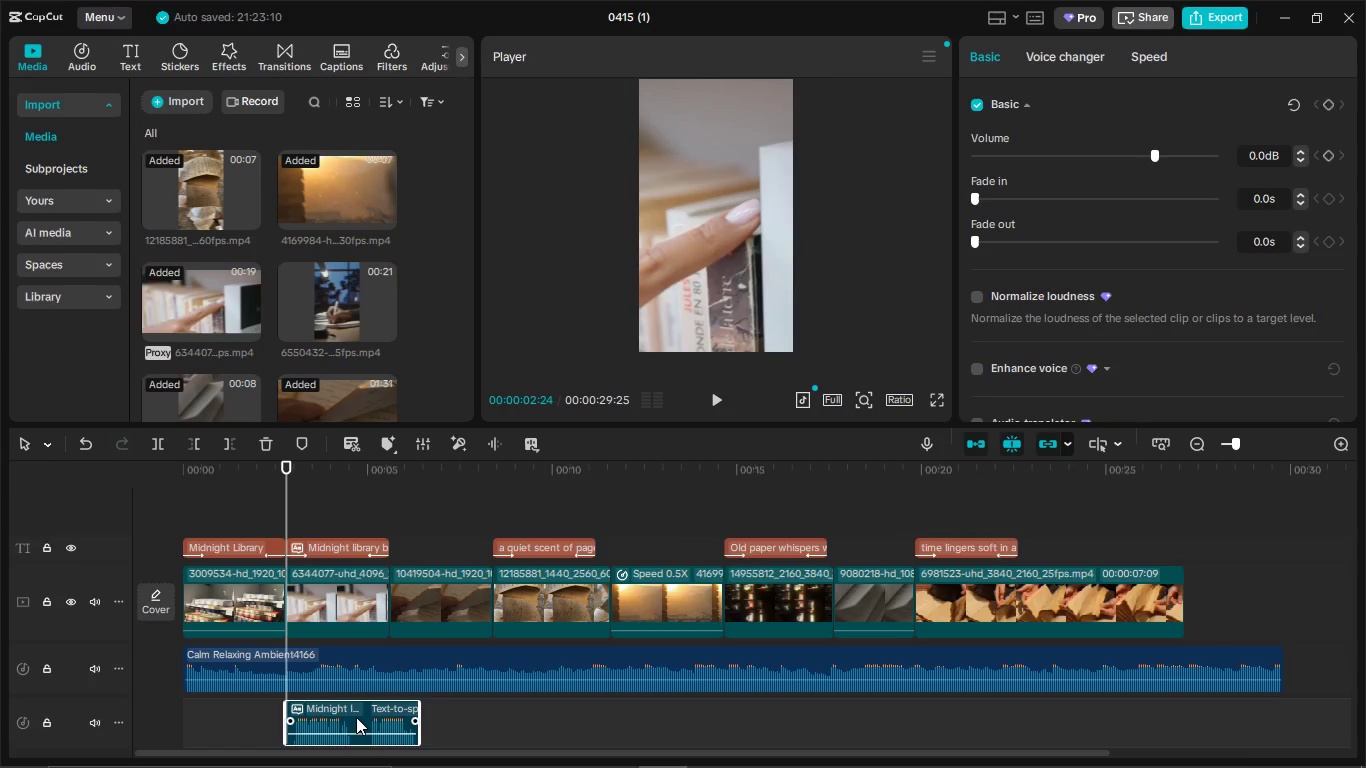 
left_click([356, 717])
 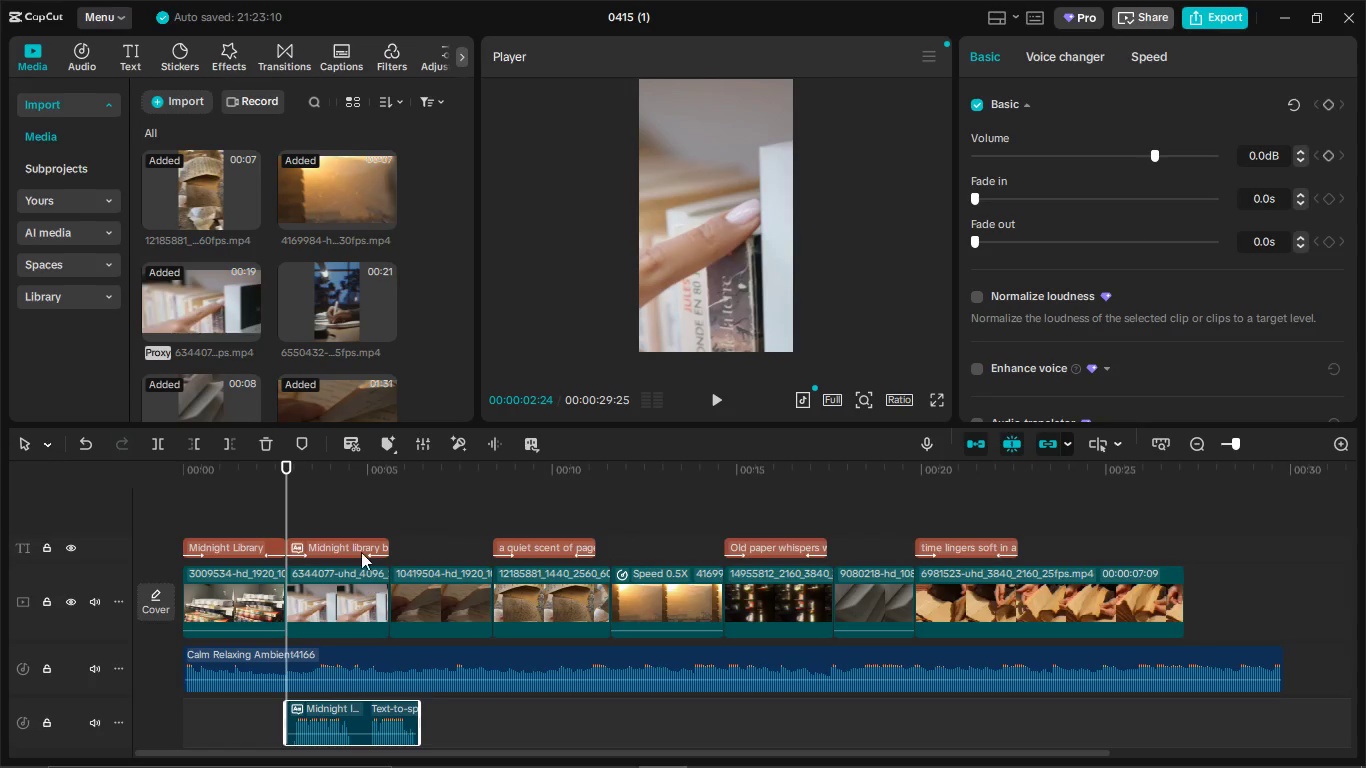 
left_click([357, 547])
 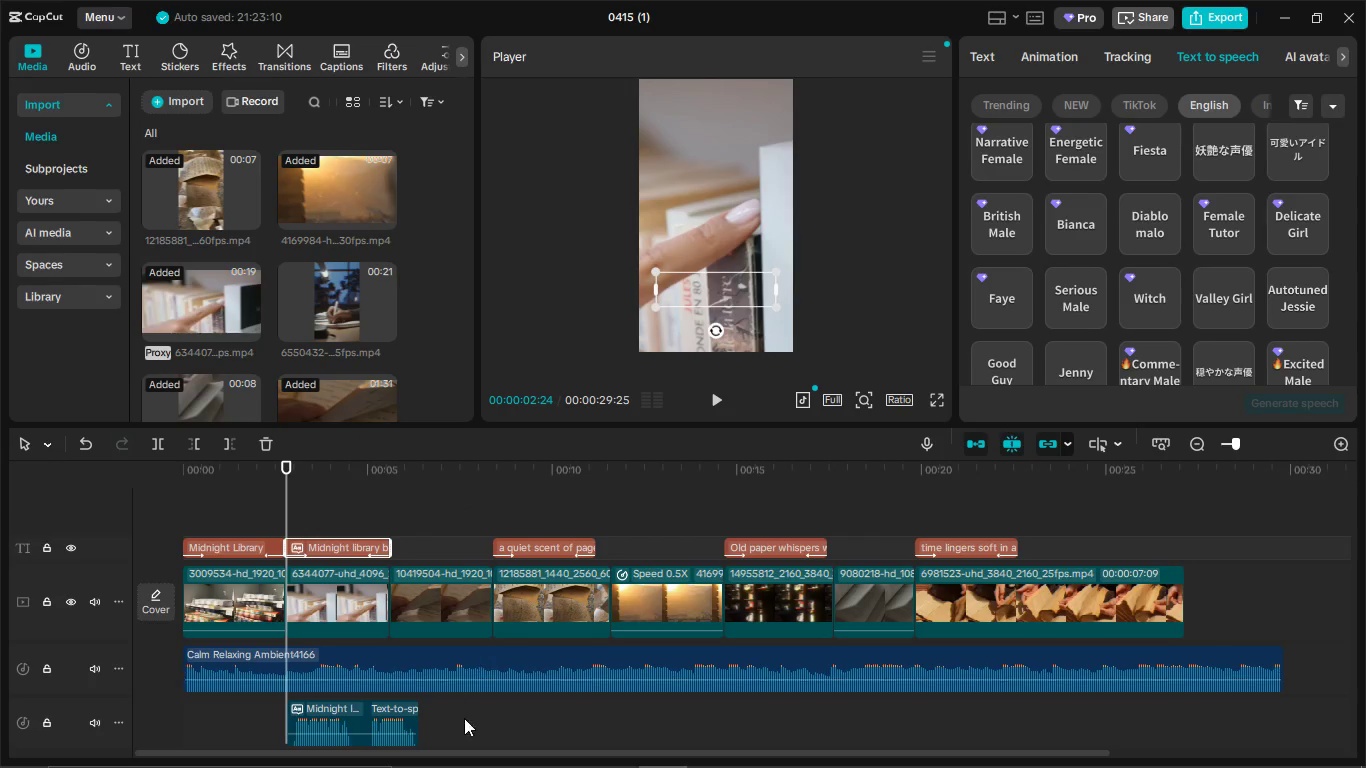 
left_click([379, 711])
 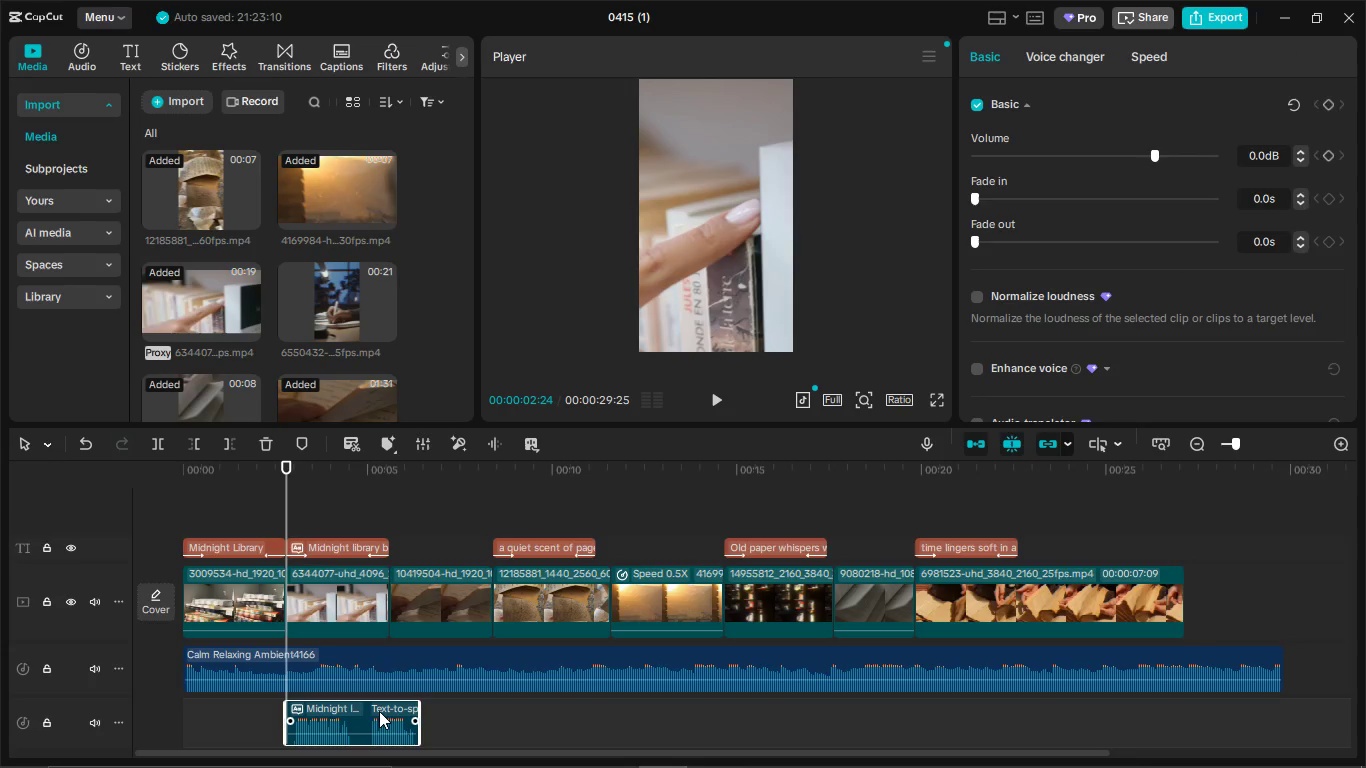 
key(Backspace)
 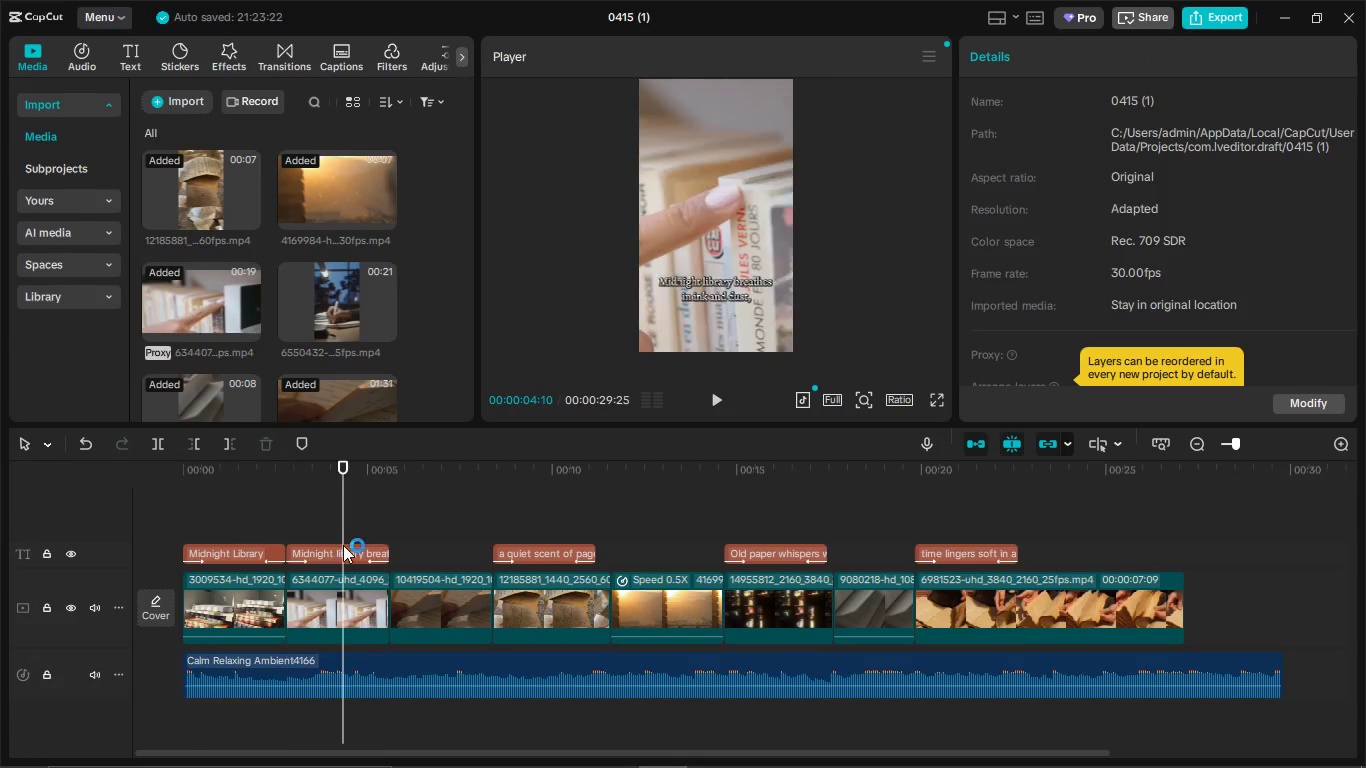 
left_click([343, 545])
 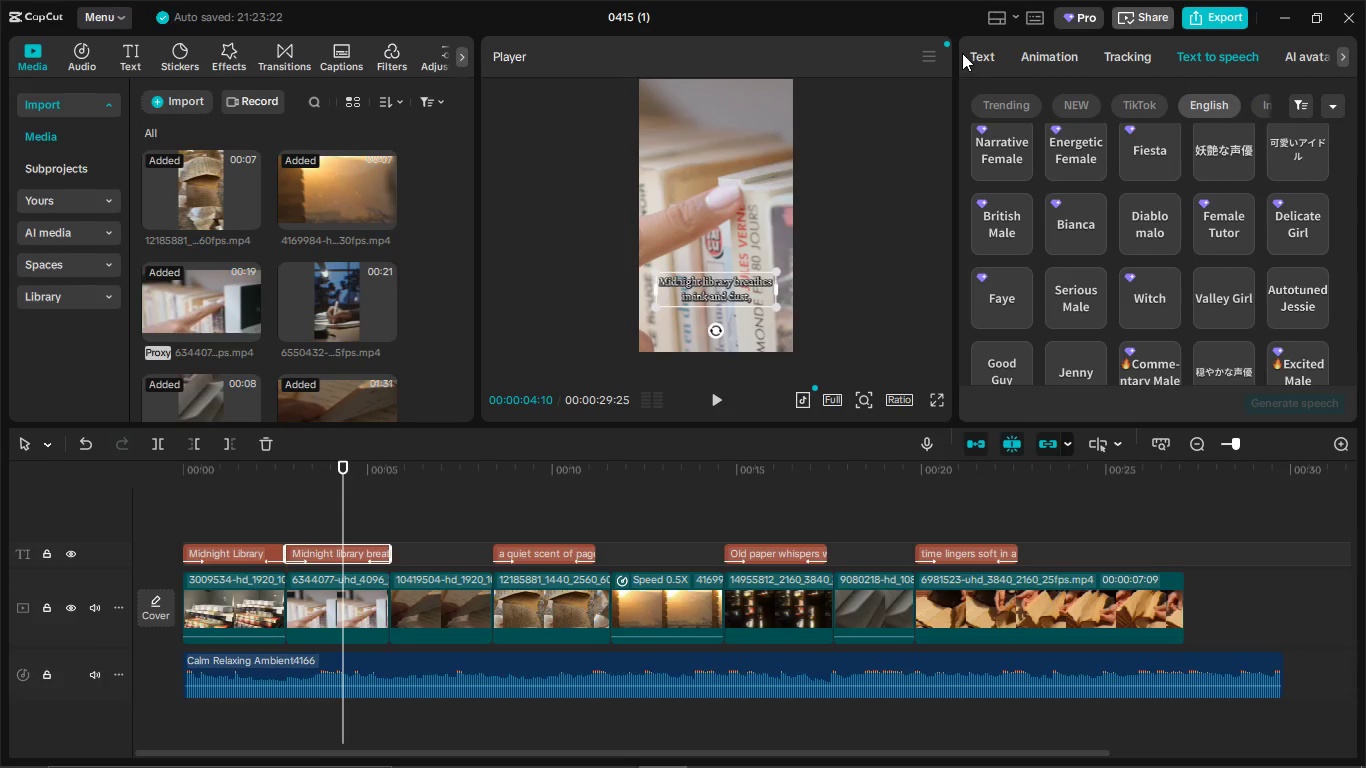 
left_click([976, 53])
 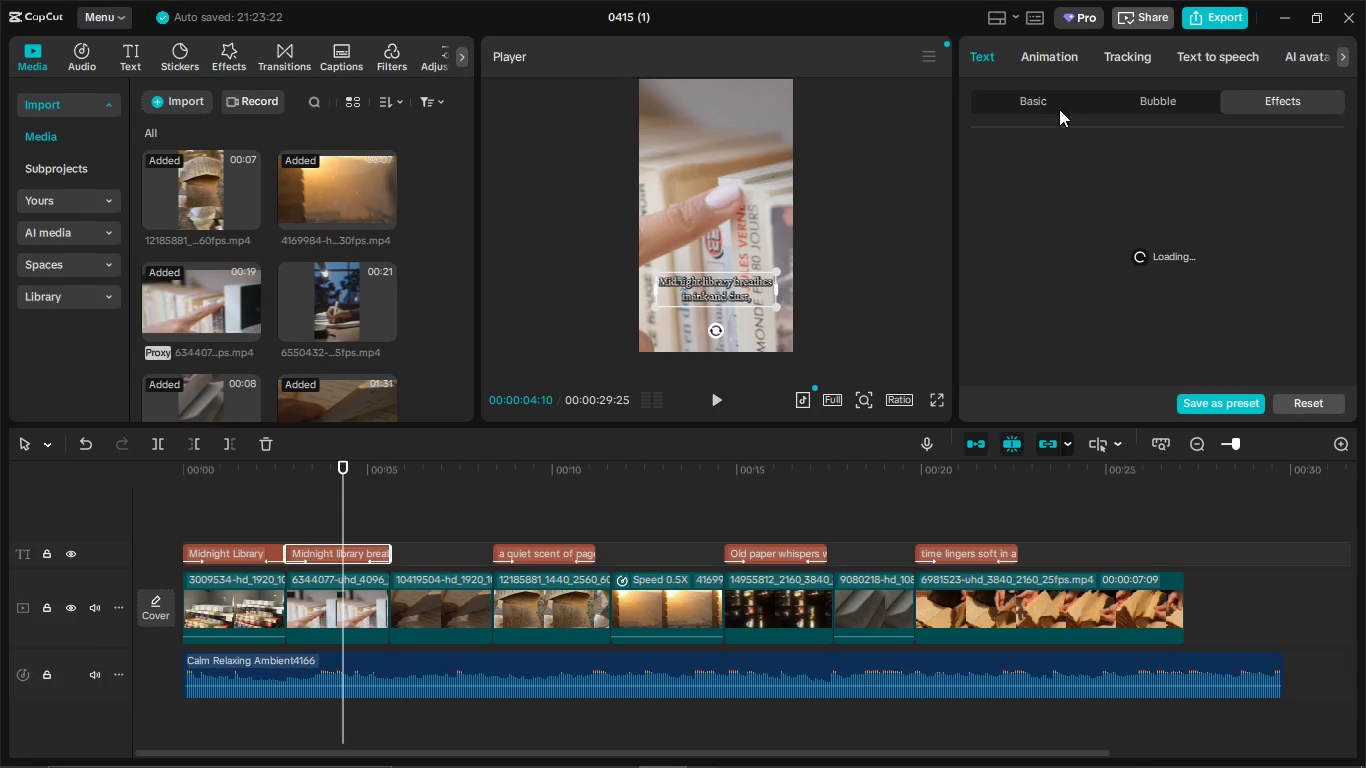 
left_click([1055, 106])
 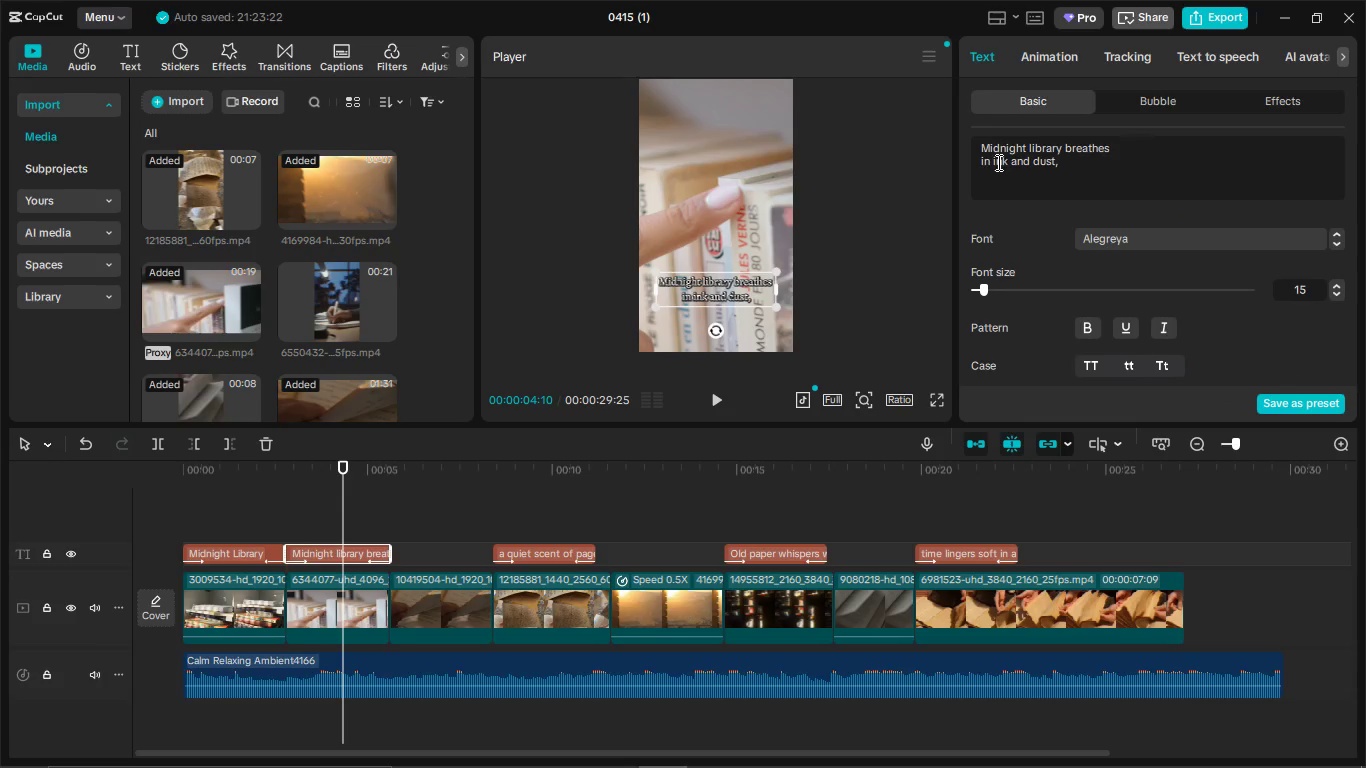 
left_click([982, 161])
 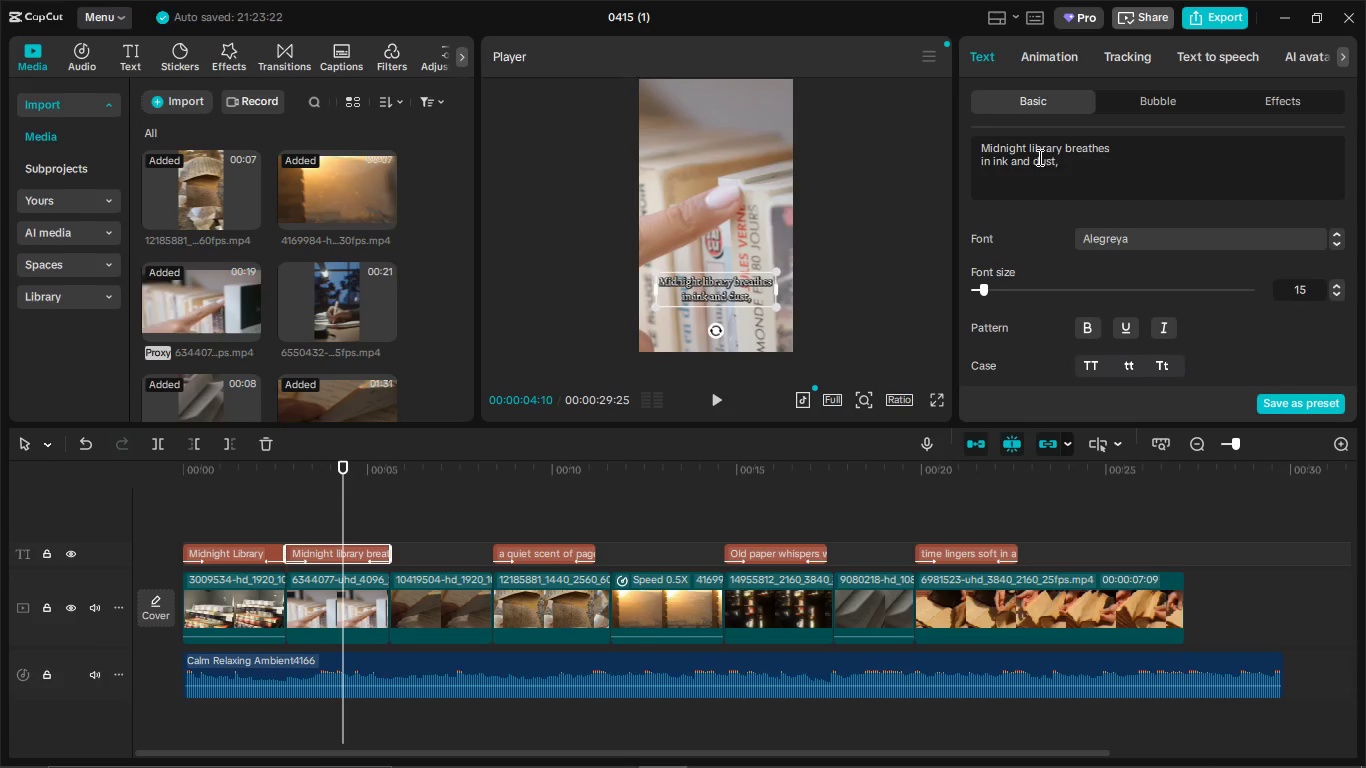 
key(Backspace)
 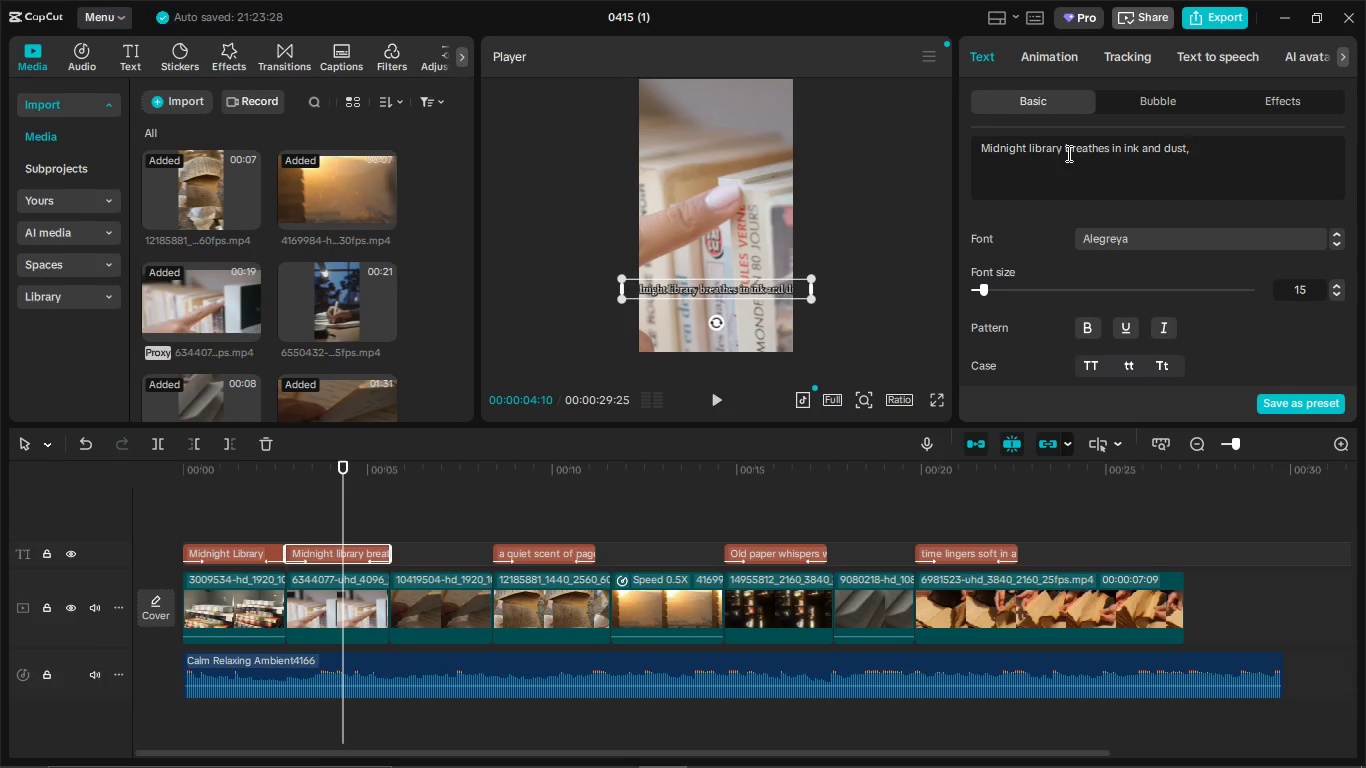 
key(Space)
 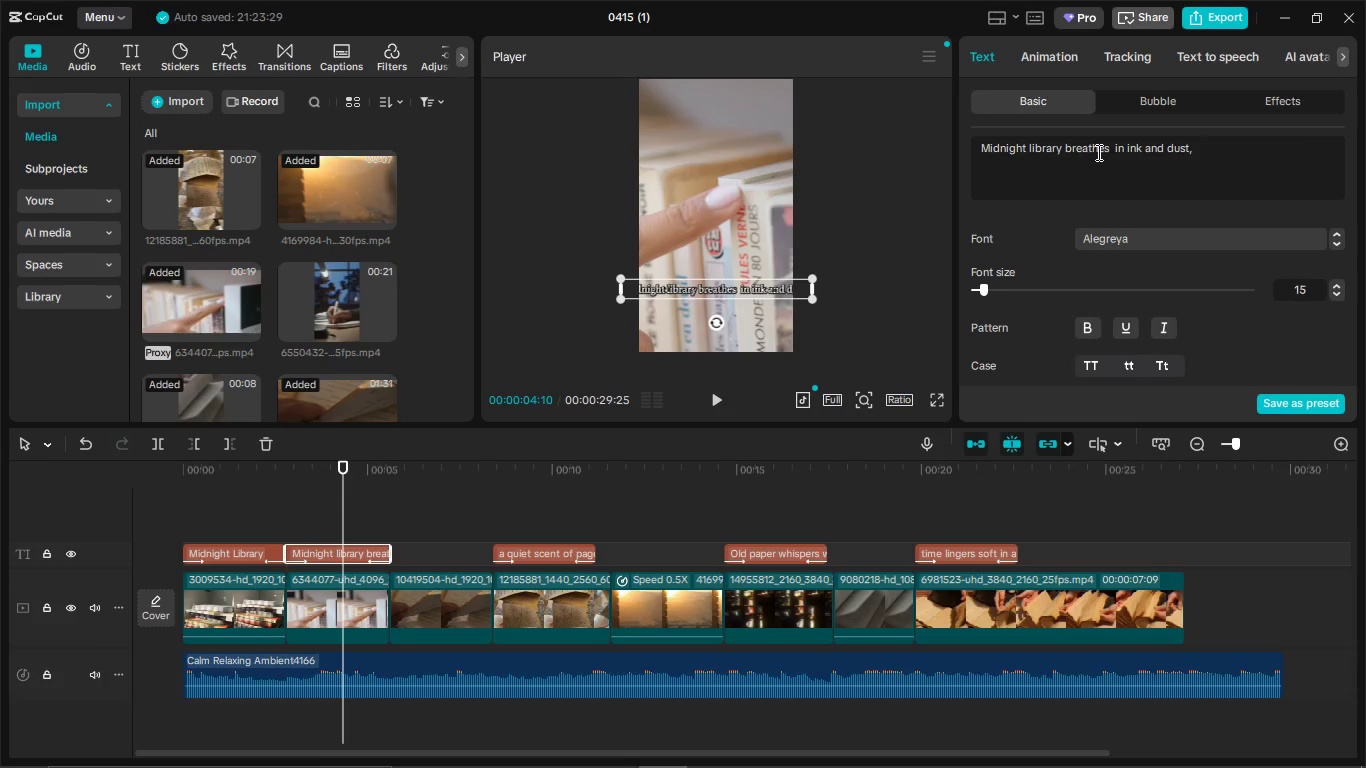 
hold_key(key=Space, duration=1.52)
 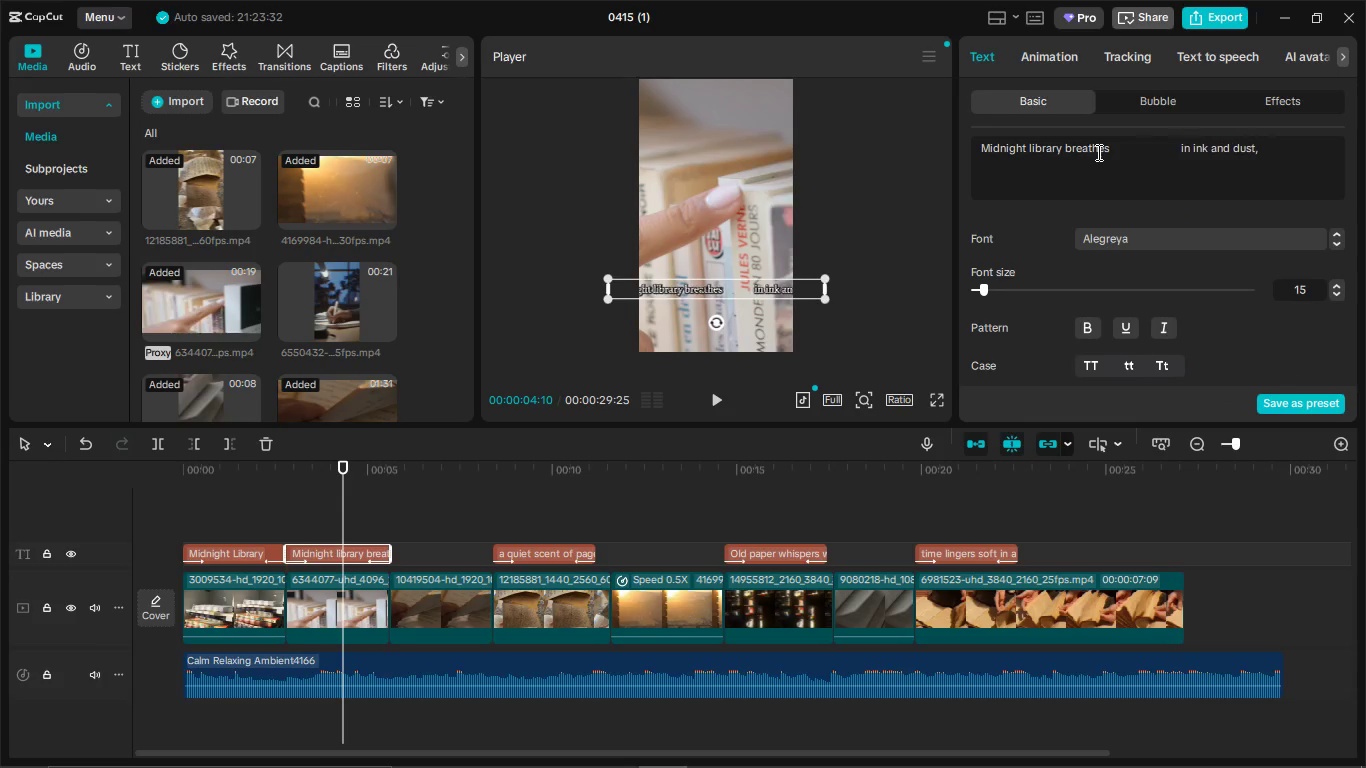 
hold_key(key=Space, duration=1.51)
 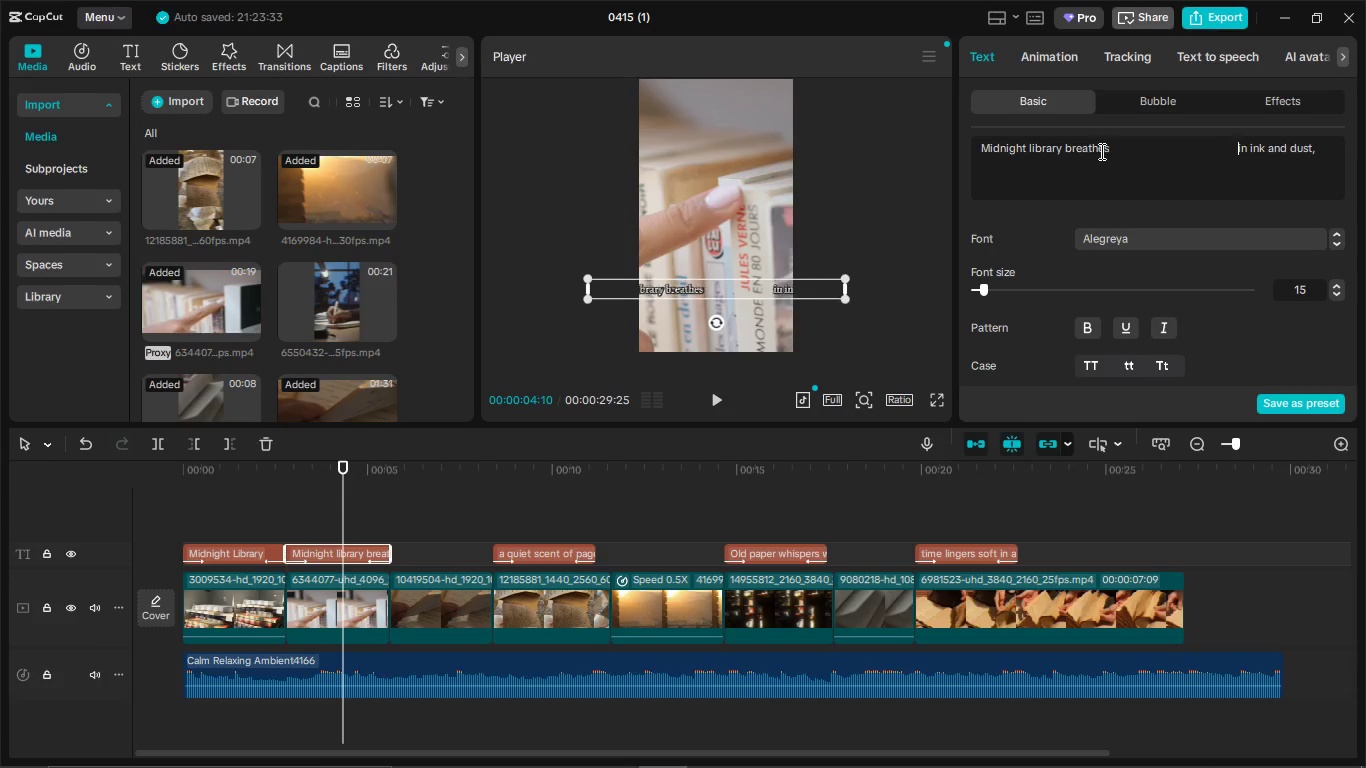 
hold_key(key=Space, duration=1.5)
 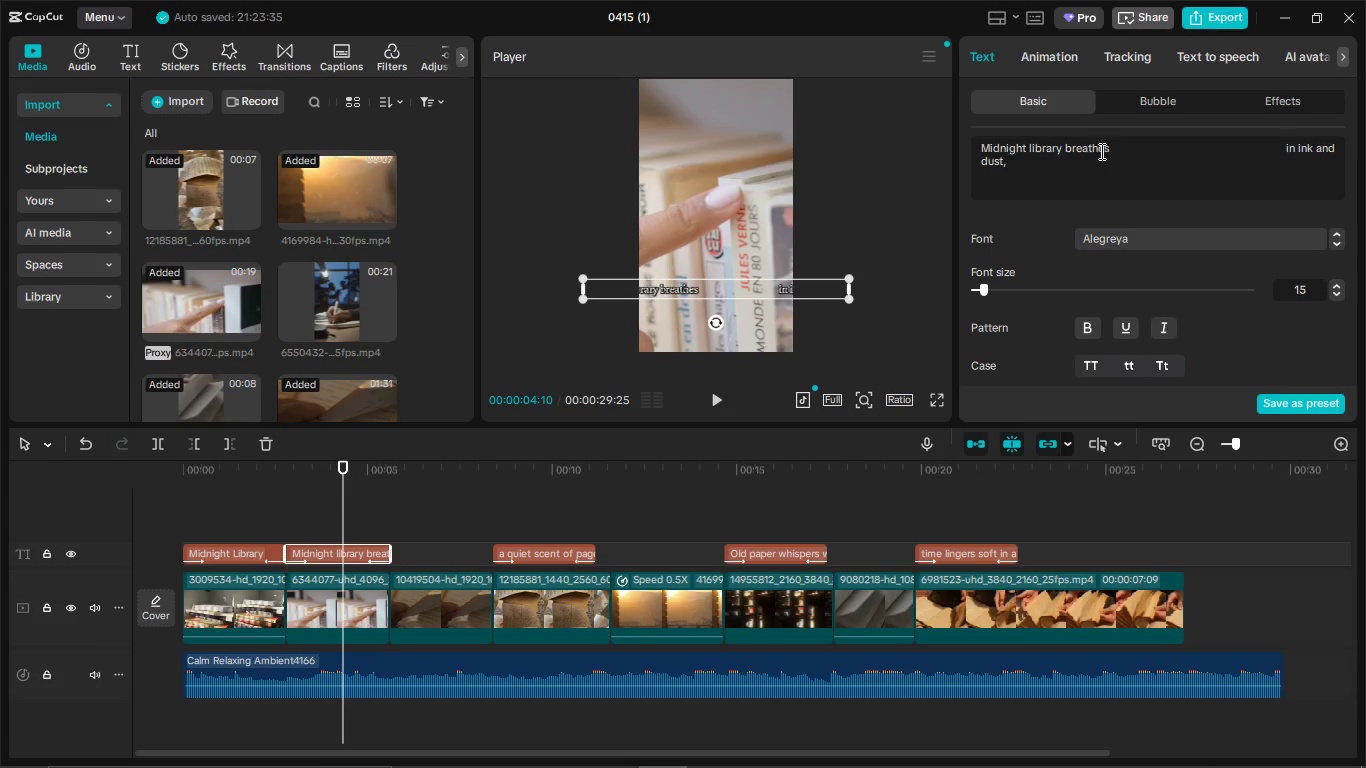 
hold_key(key=Space, duration=1.52)
 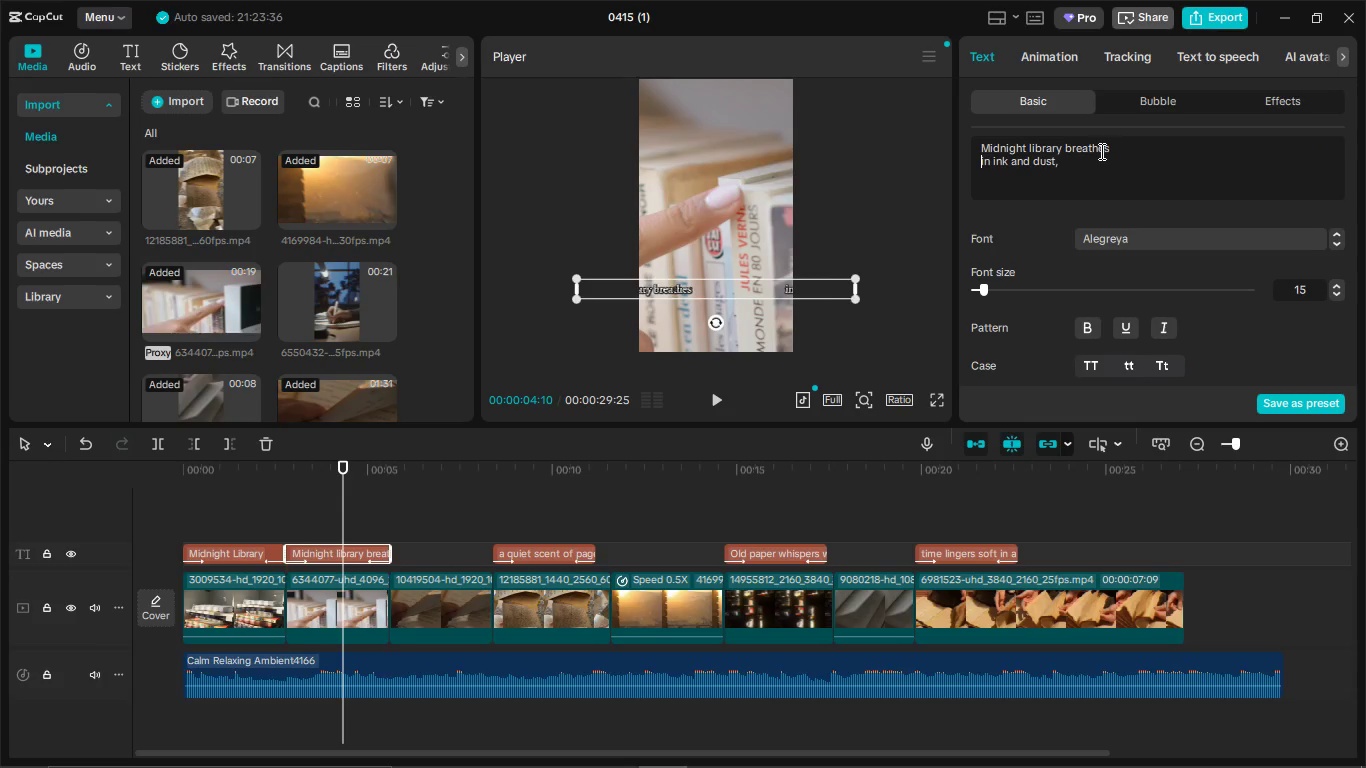 
hold_key(key=Space, duration=0.31)
 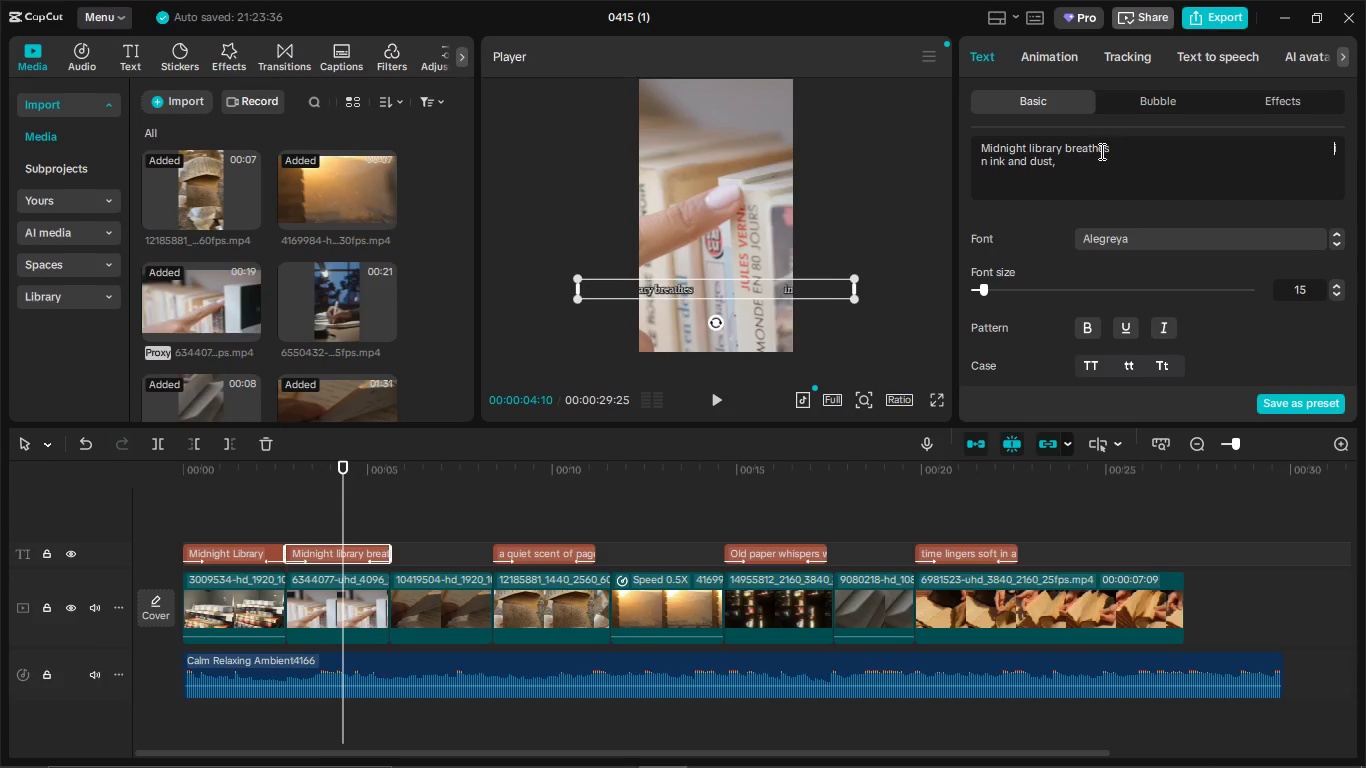 
key(Space)
 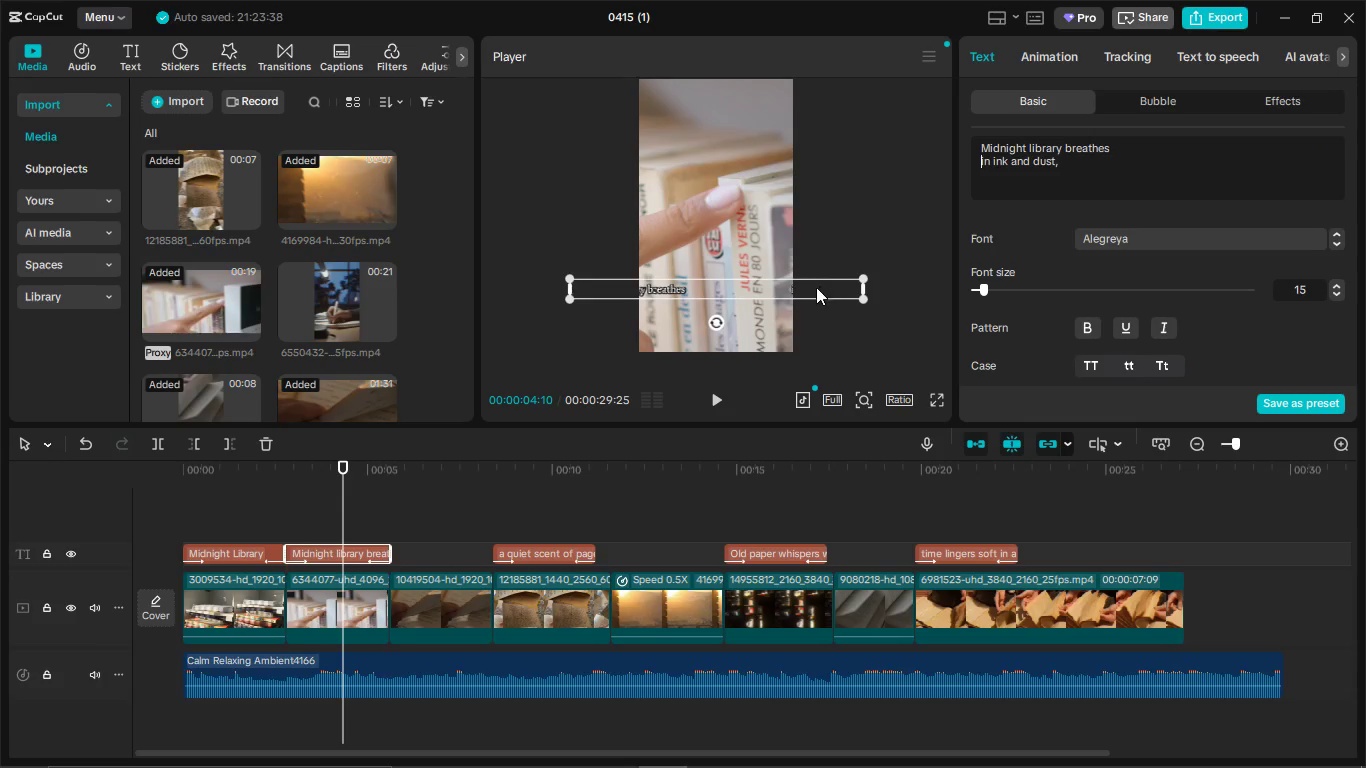 
left_click_drag(start_coordinate=[785, 290], to_coordinate=[859, 282])
 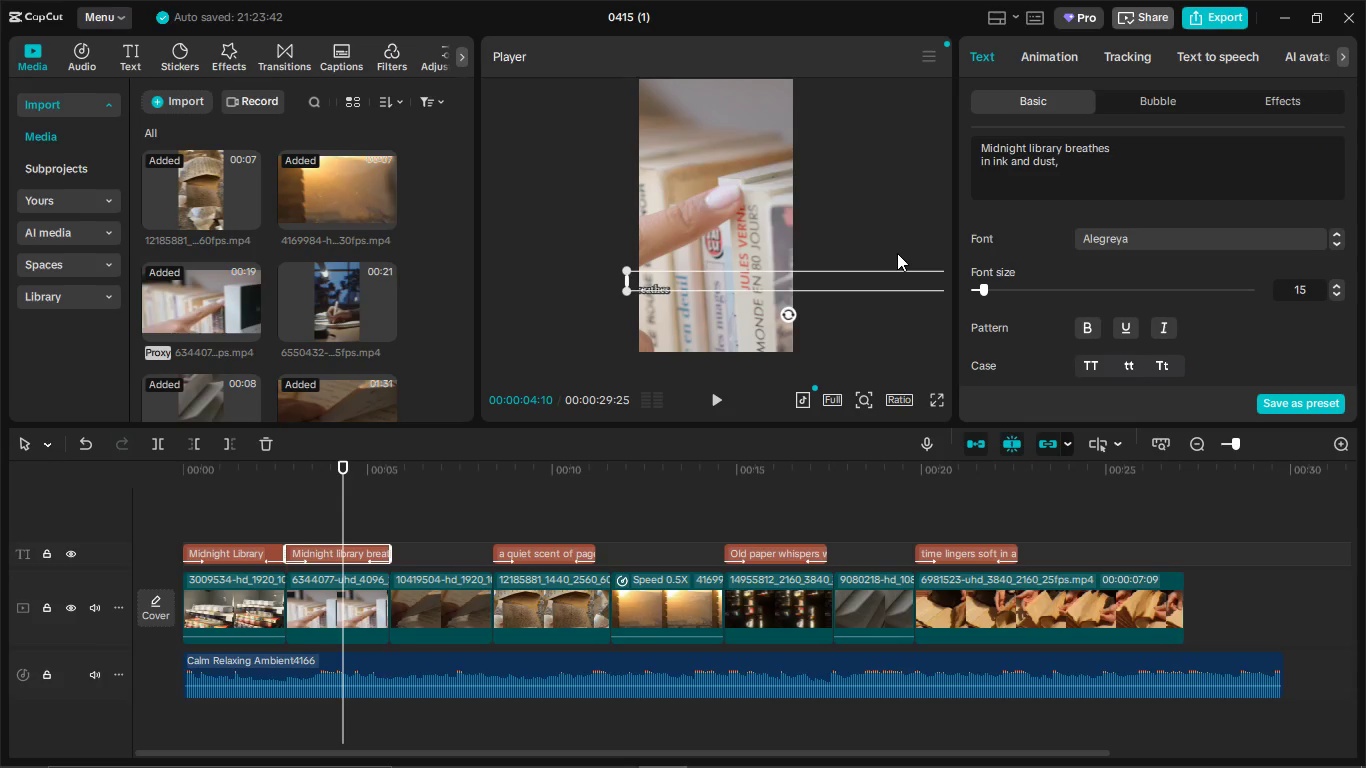 
key(Control+Z)
 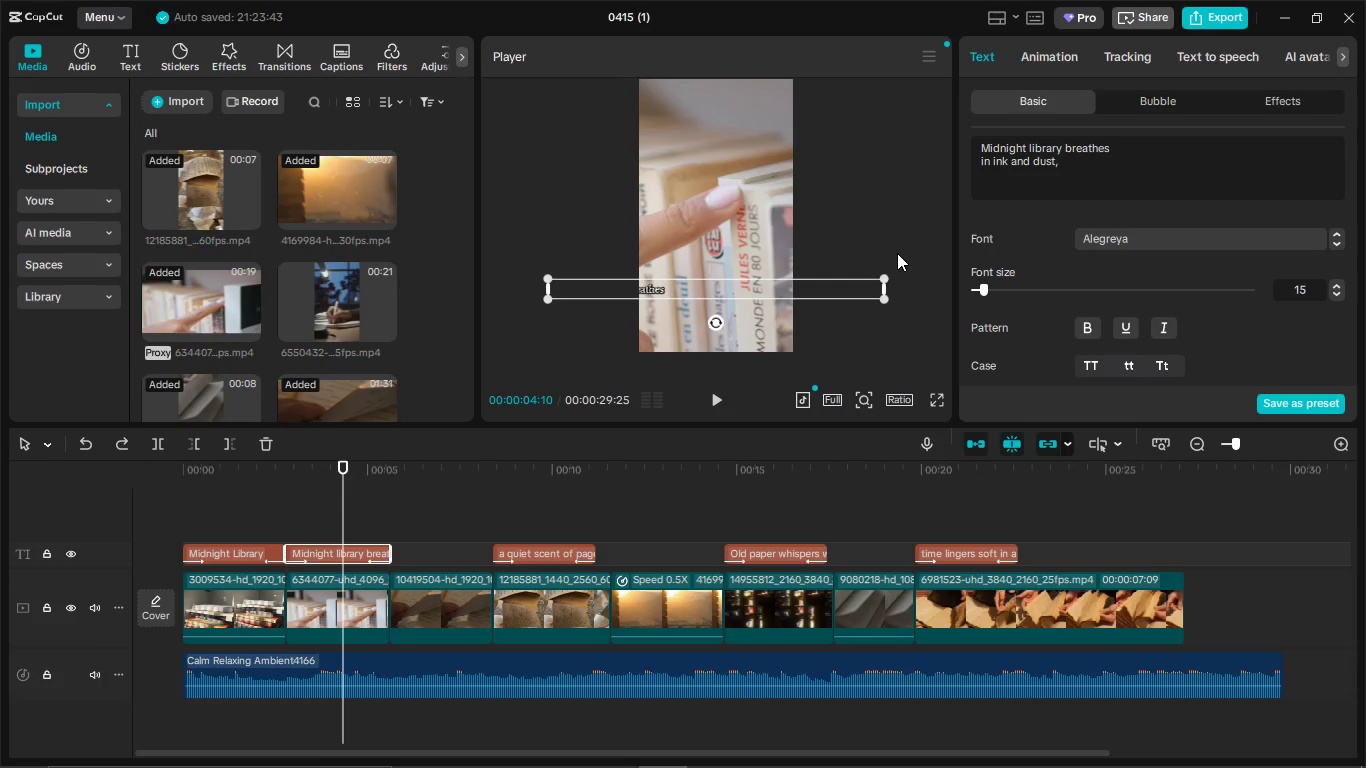 
key(Control+Z)
 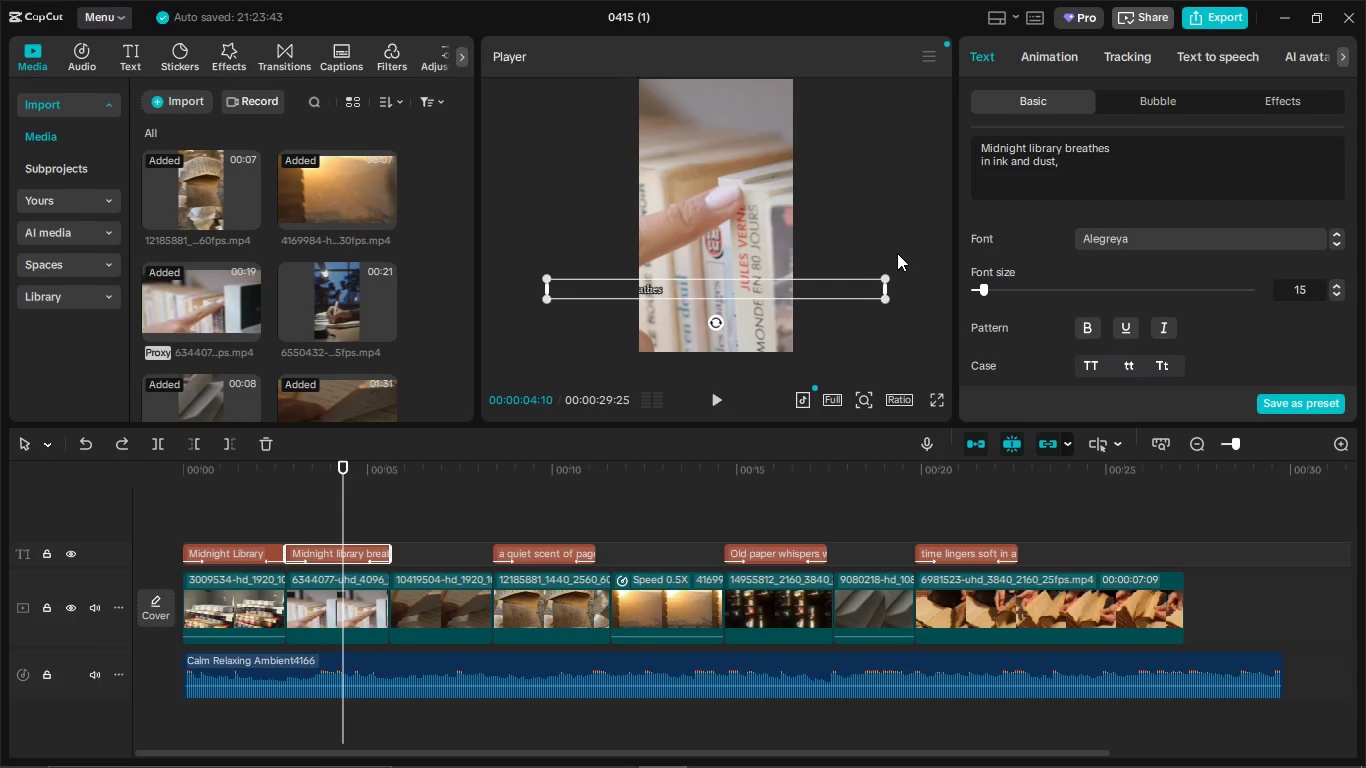 
key(Control+Z)
 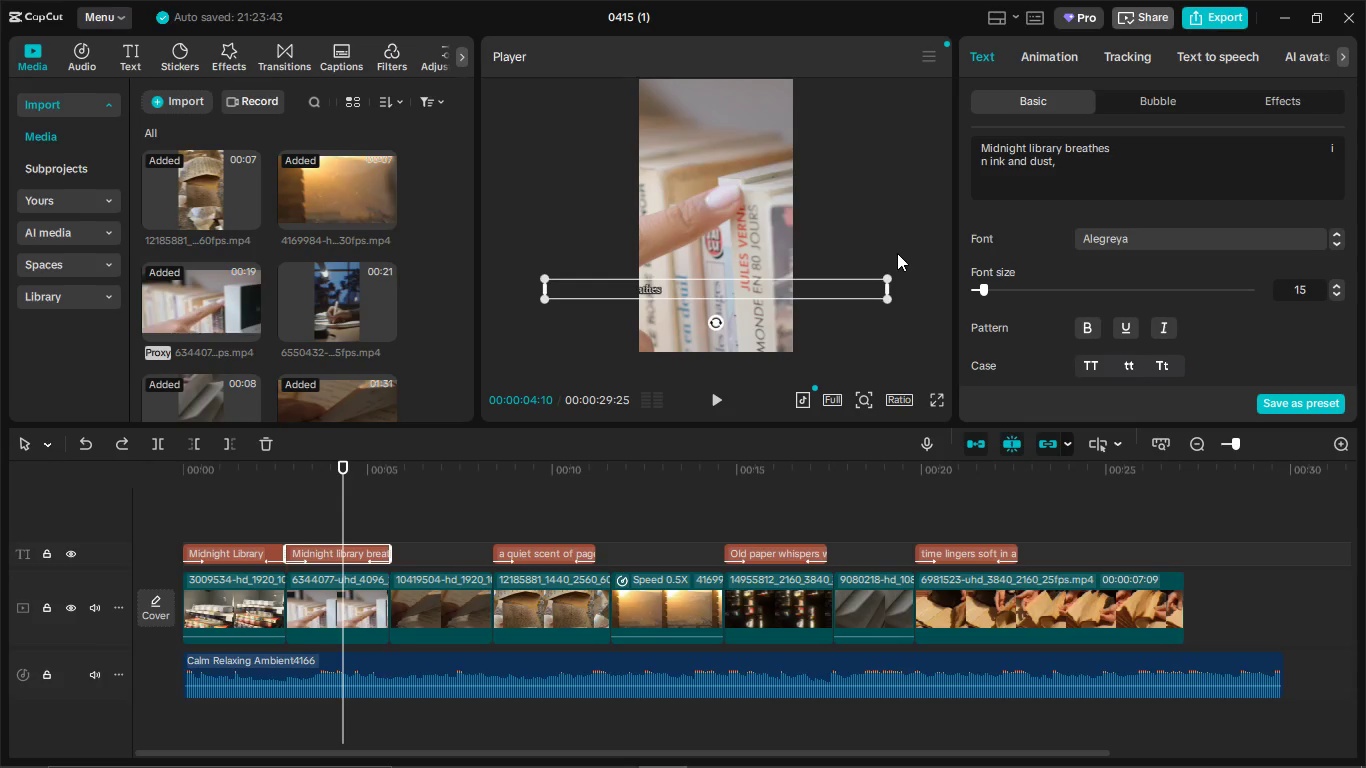 
key(Control+Z)
 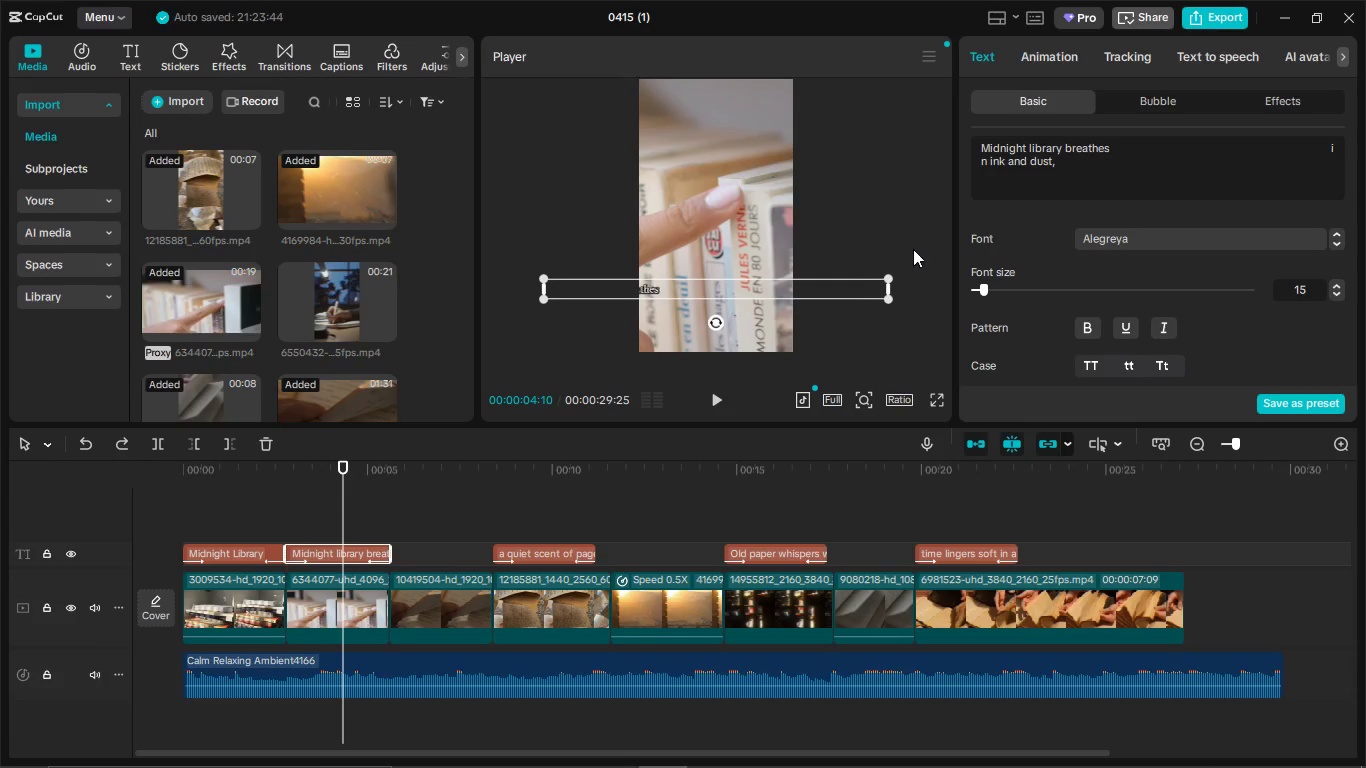 
hold_key(key=Z, duration=1.5)
 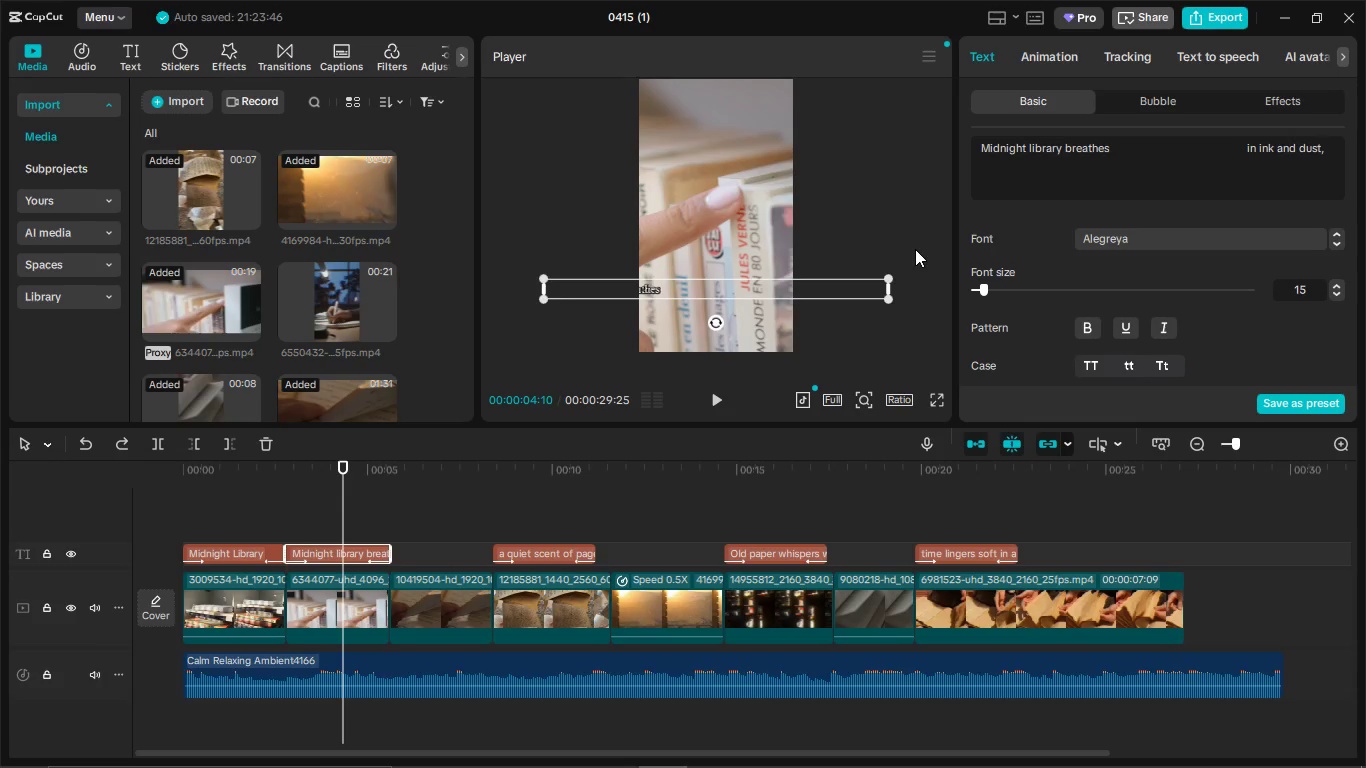 
hold_key(key=Z, duration=1.5)
 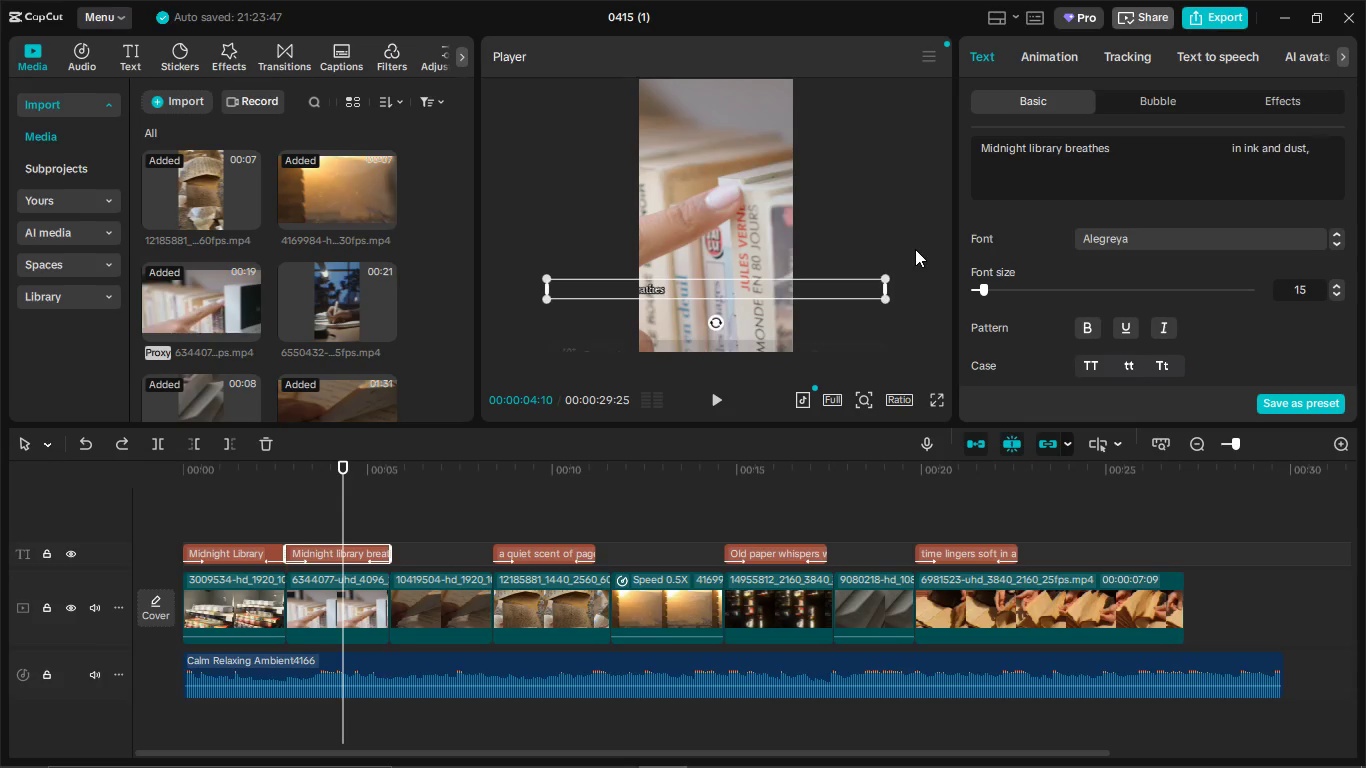 
hold_key(key=Z, duration=1.5)
 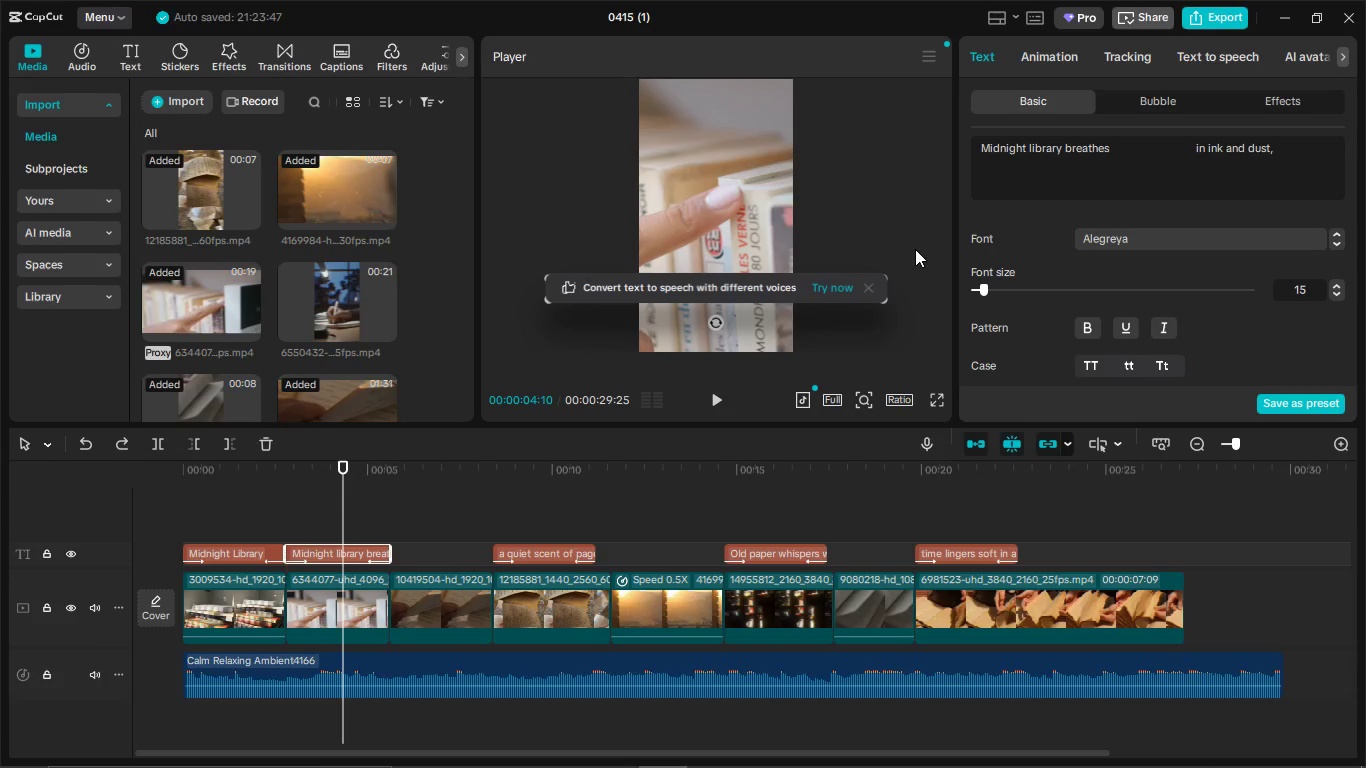 
hold_key(key=Z, duration=0.38)
 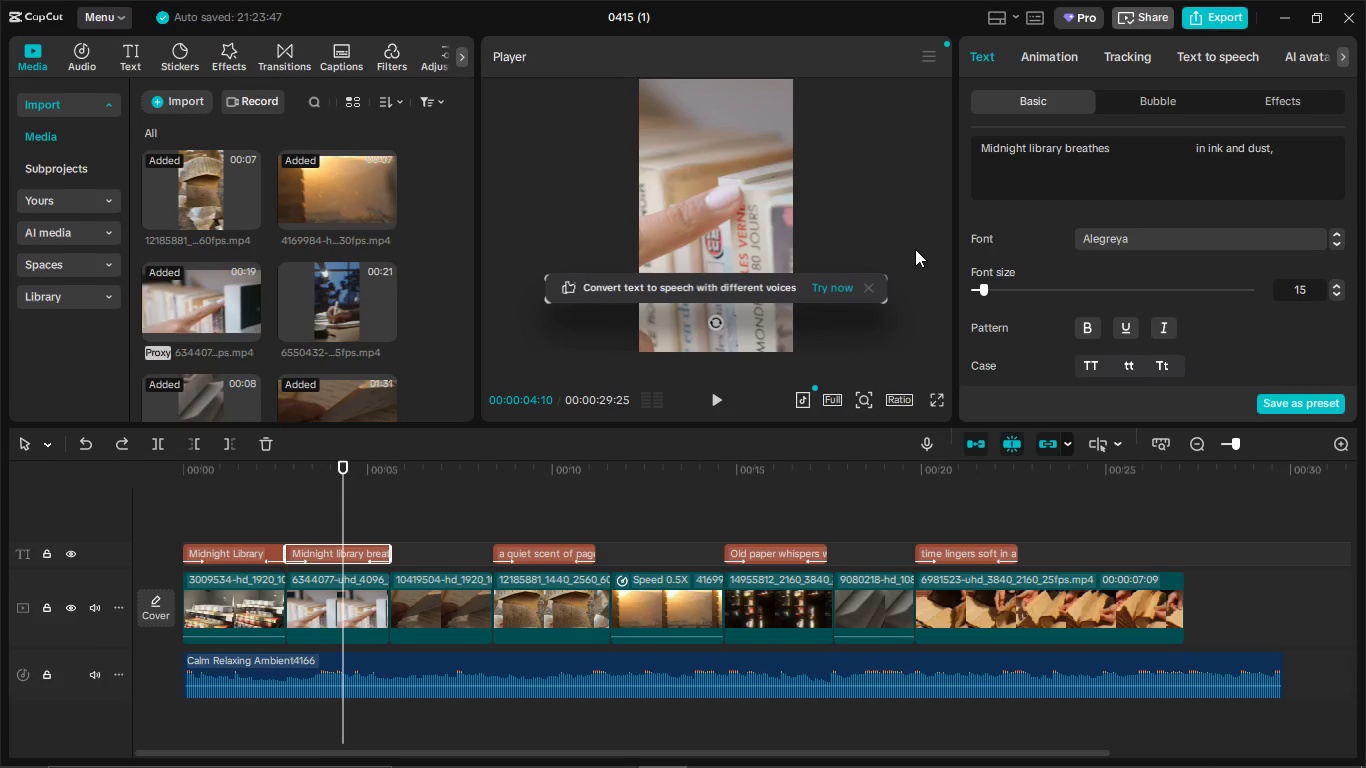 
key(Control+Z)
 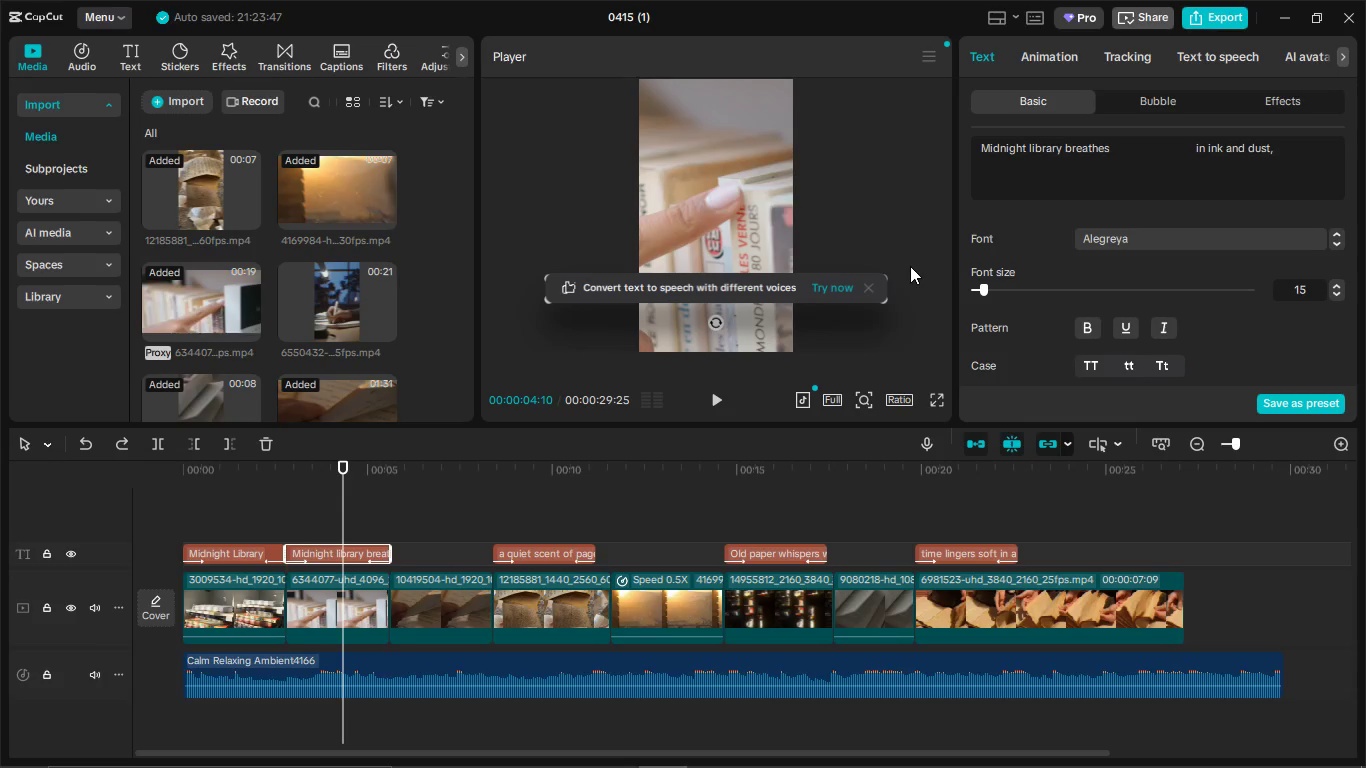 
key(Control+Z)
 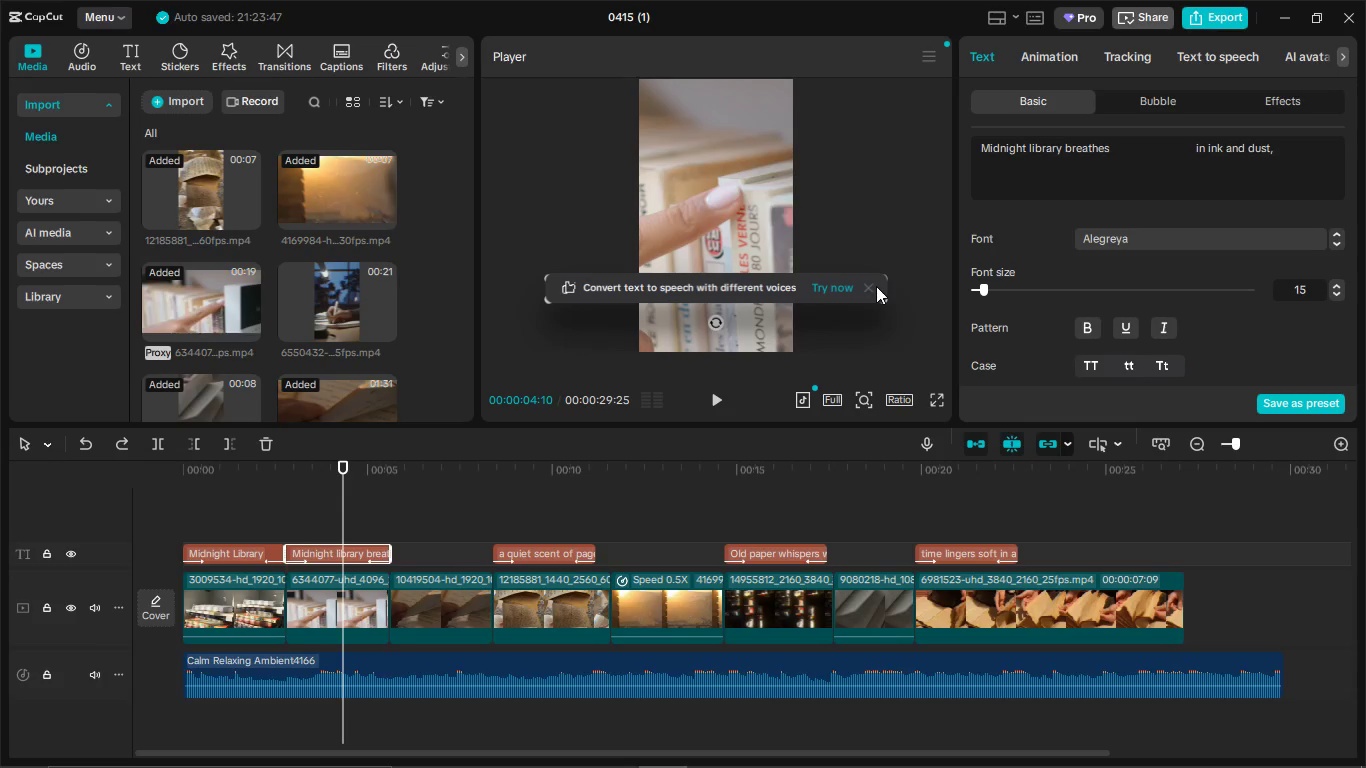 
left_click([876, 286])
 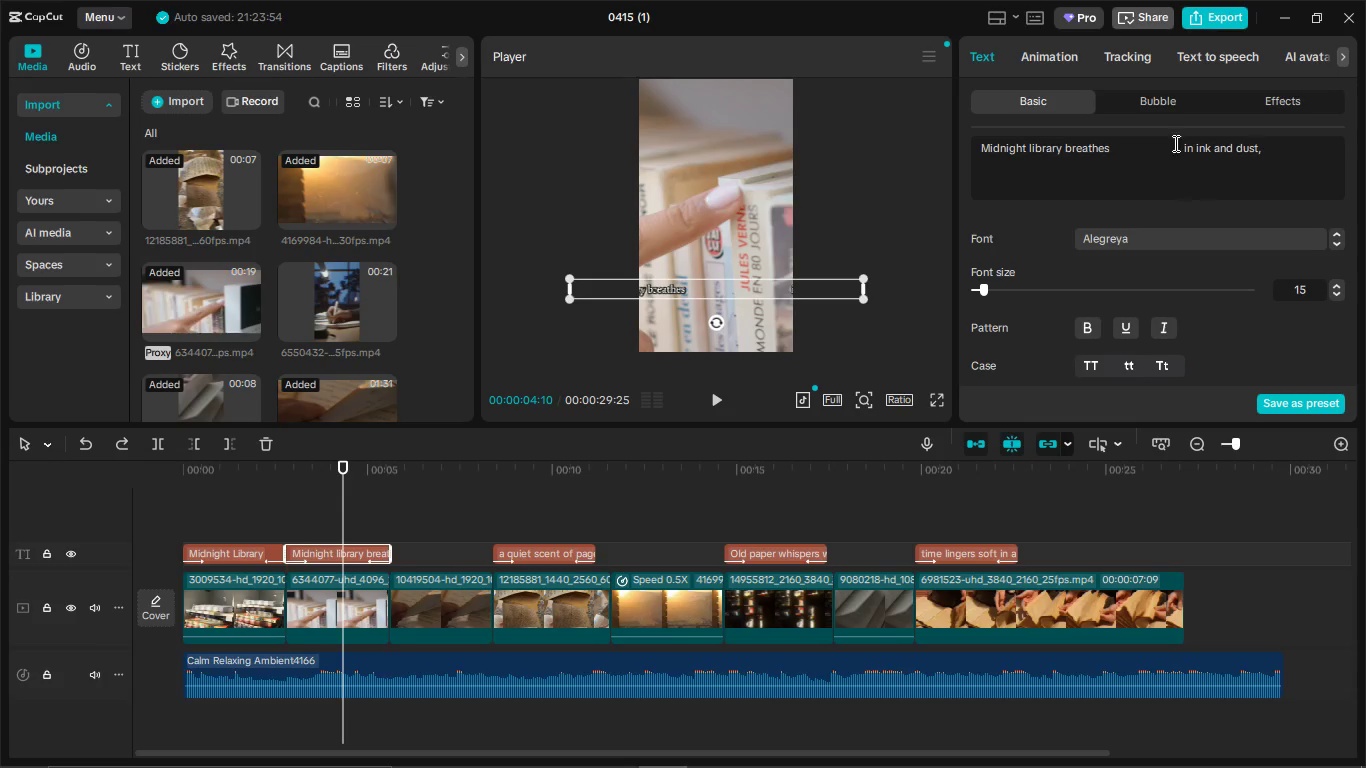 
left_click([1181, 154])
 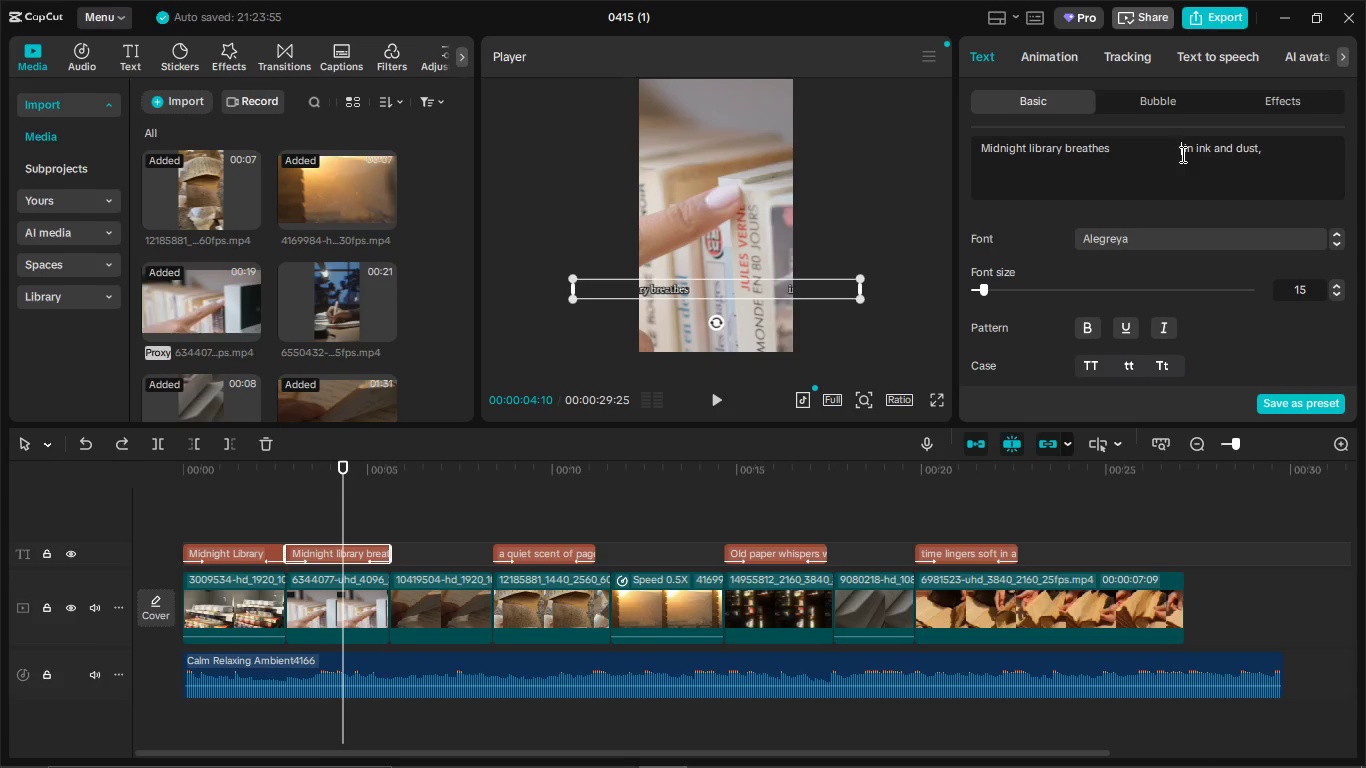 
hold_key(key=Backspace, duration=1.31)
 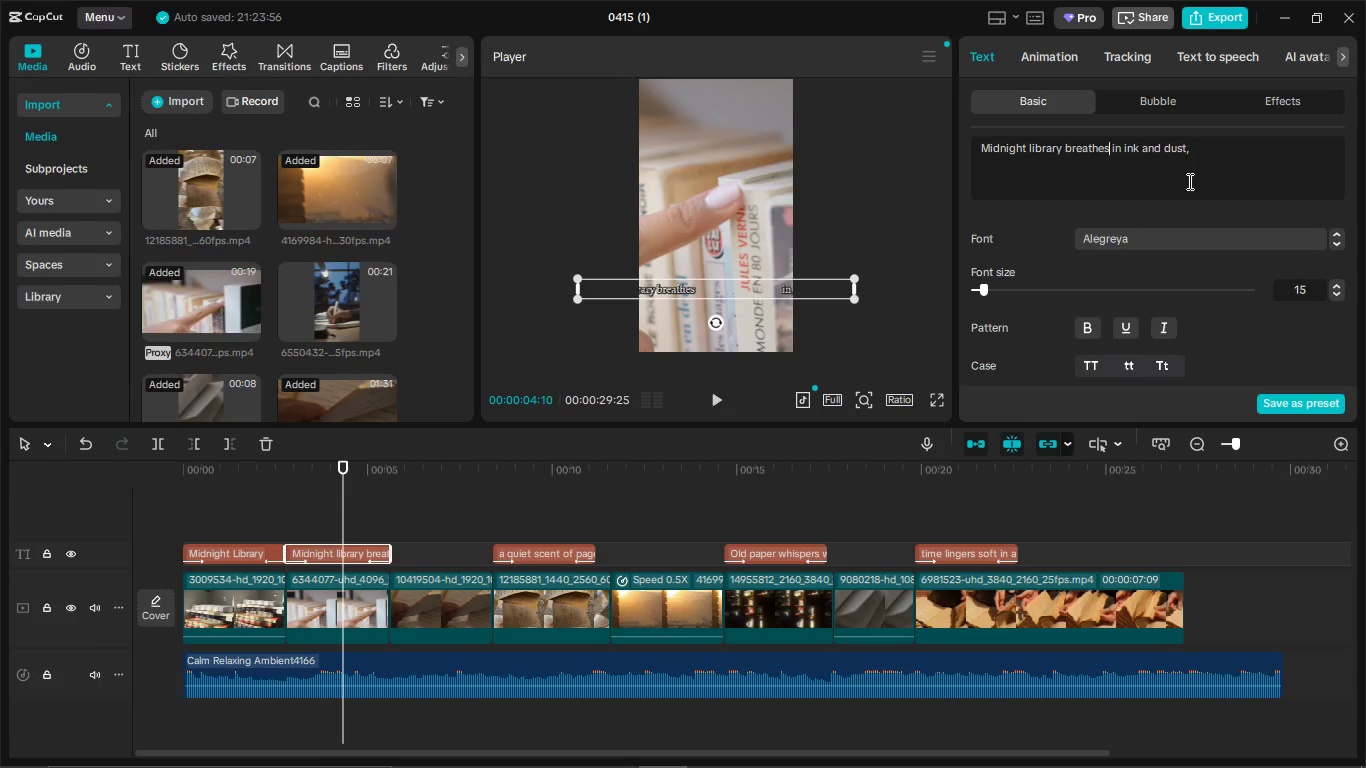 
key(Backspace)
 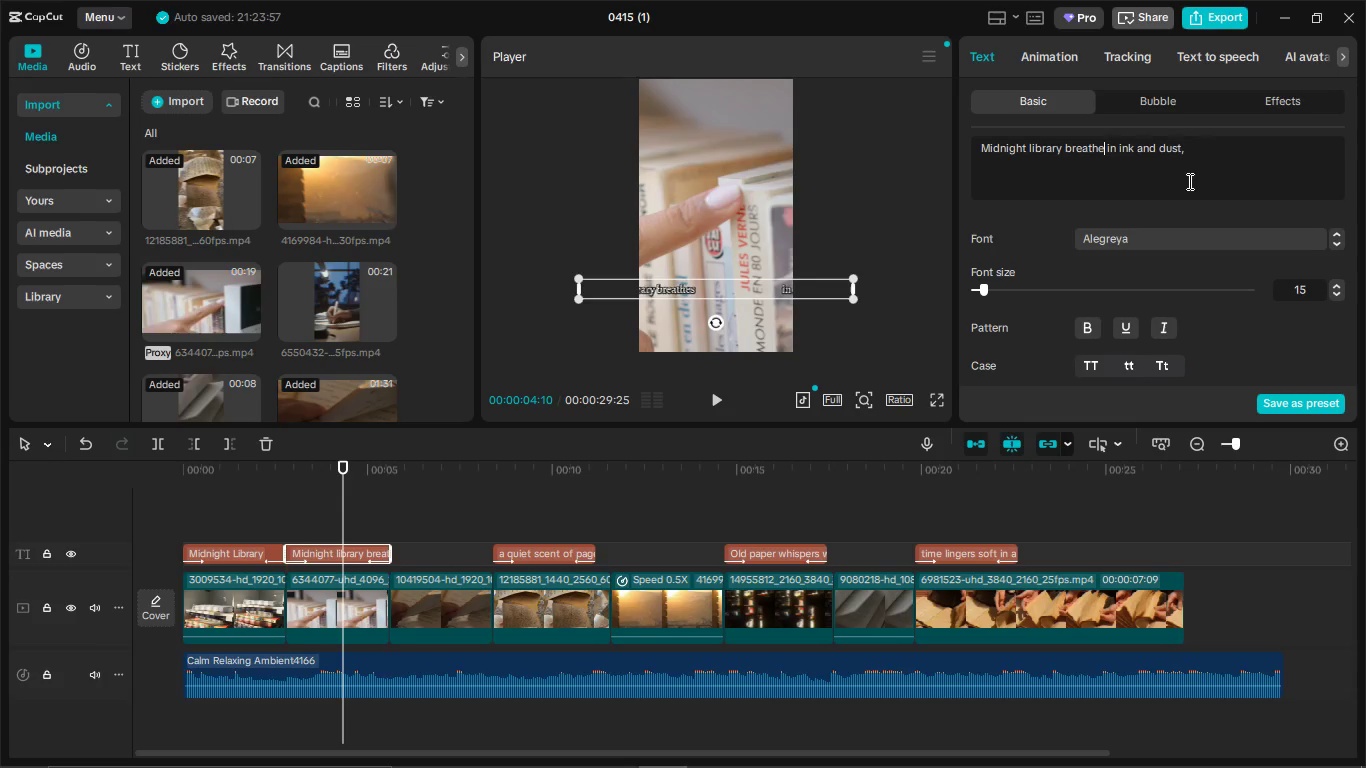 
key(Backspace)
 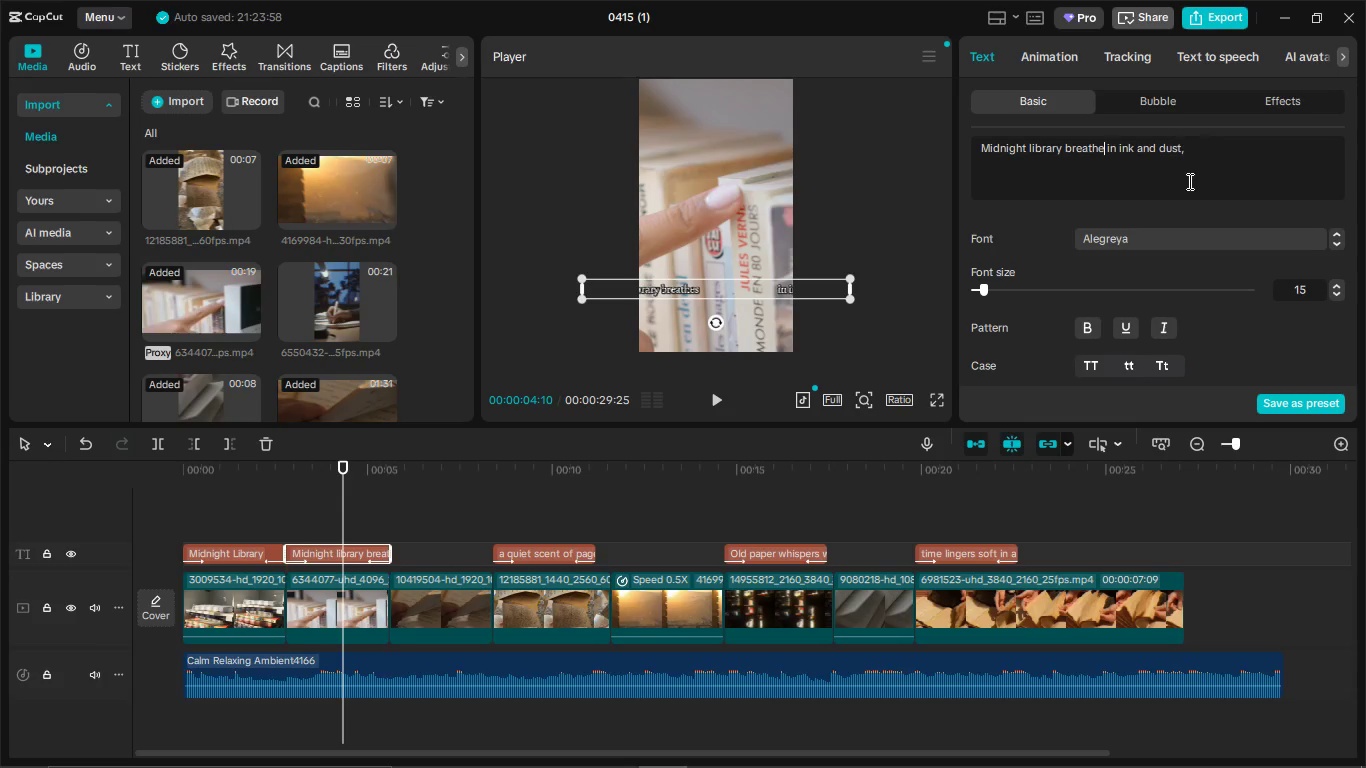 
key(S)
 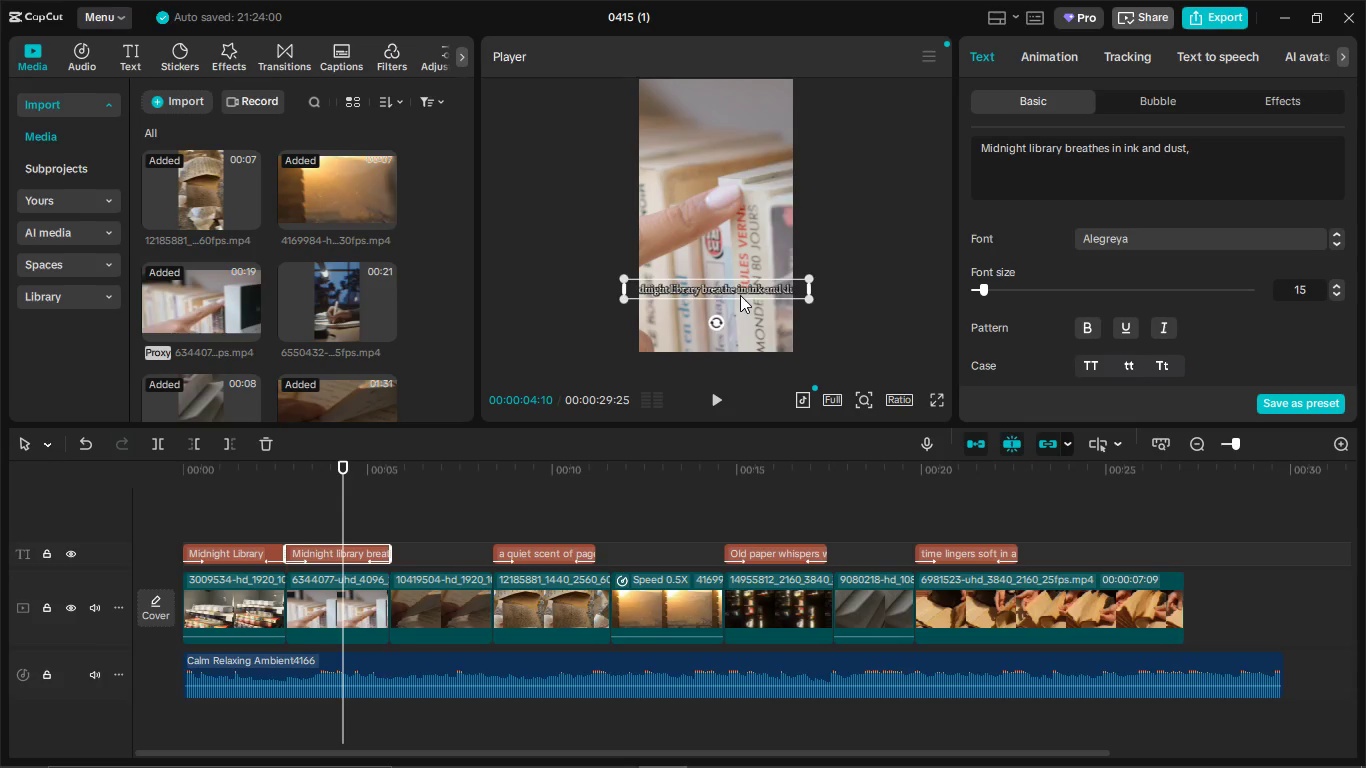 
wait(10.91)
 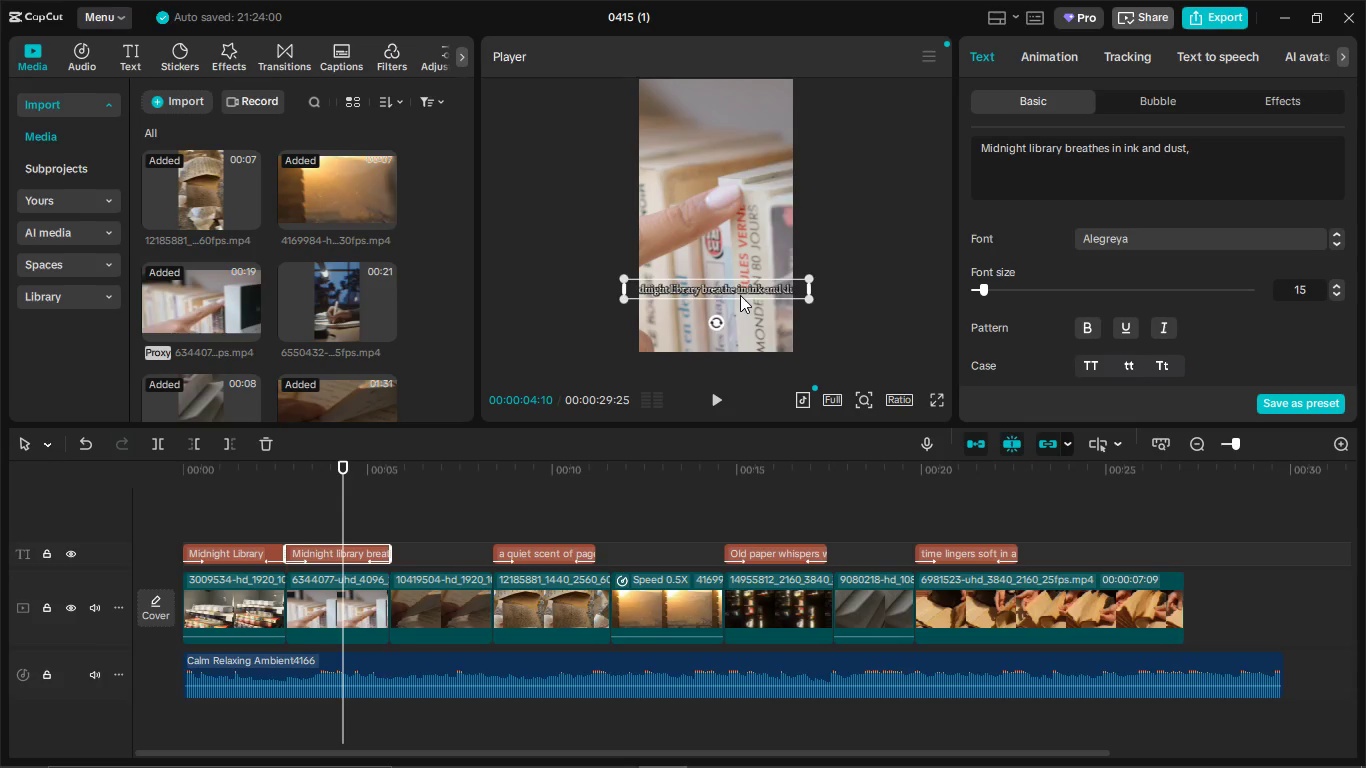 
left_click_drag(start_coordinate=[755, 284], to_coordinate=[785, 282])
 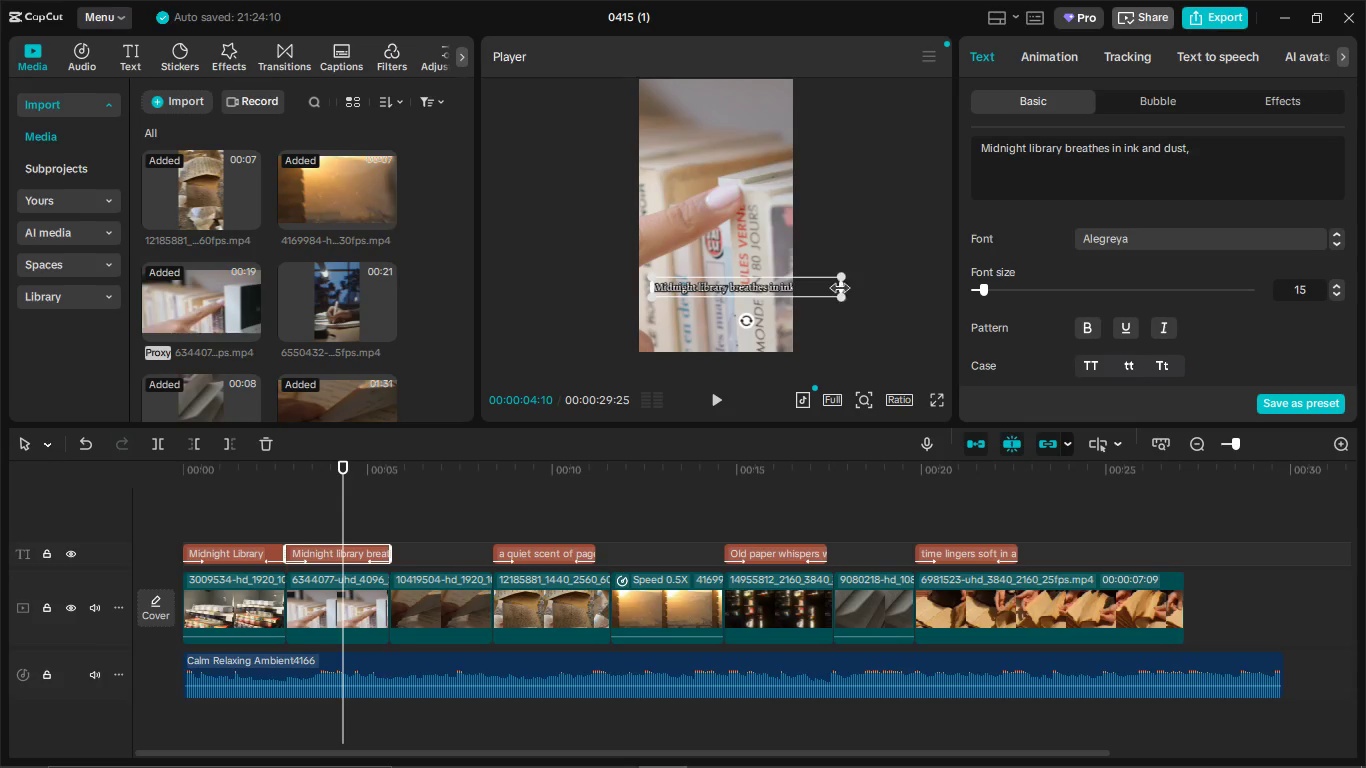 
left_click_drag(start_coordinate=[840, 289], to_coordinate=[771, 296])
 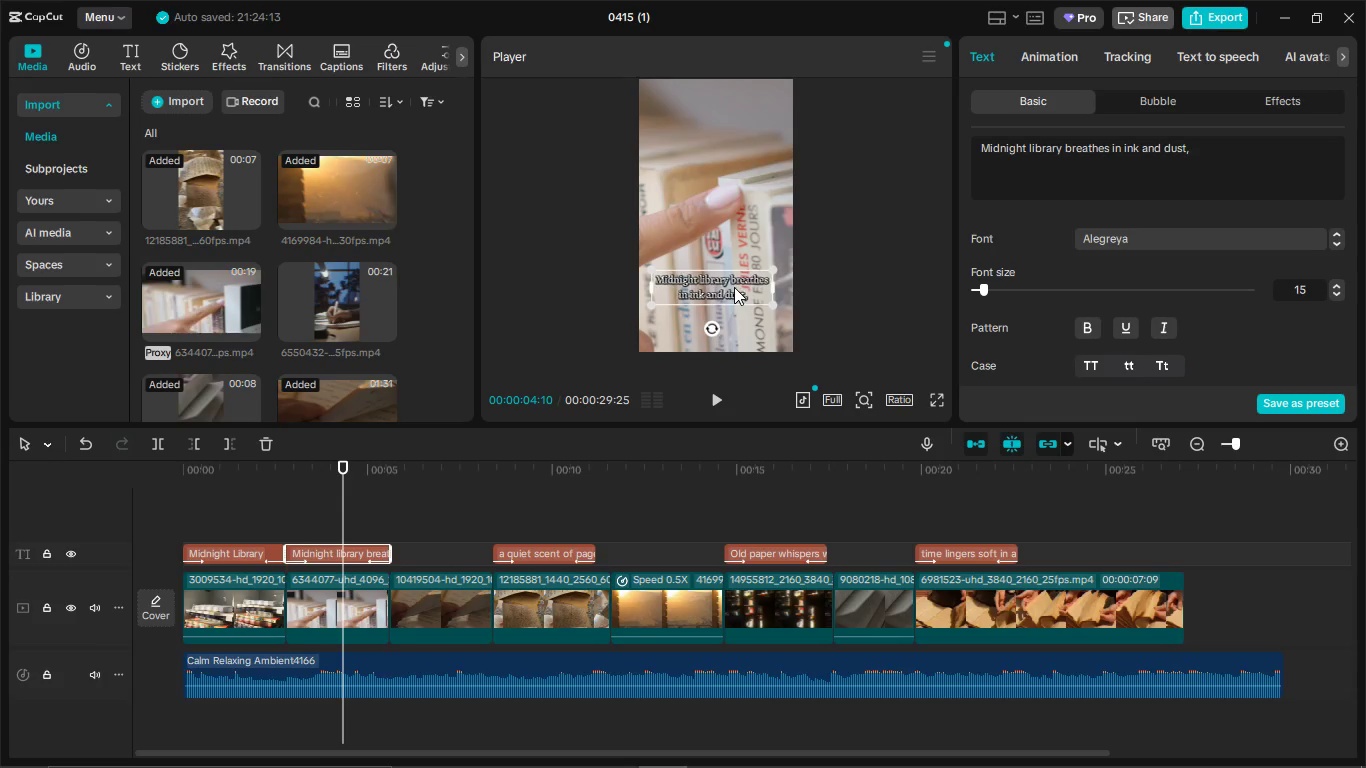 
left_click_drag(start_coordinate=[734, 287], to_coordinate=[739, 292])
 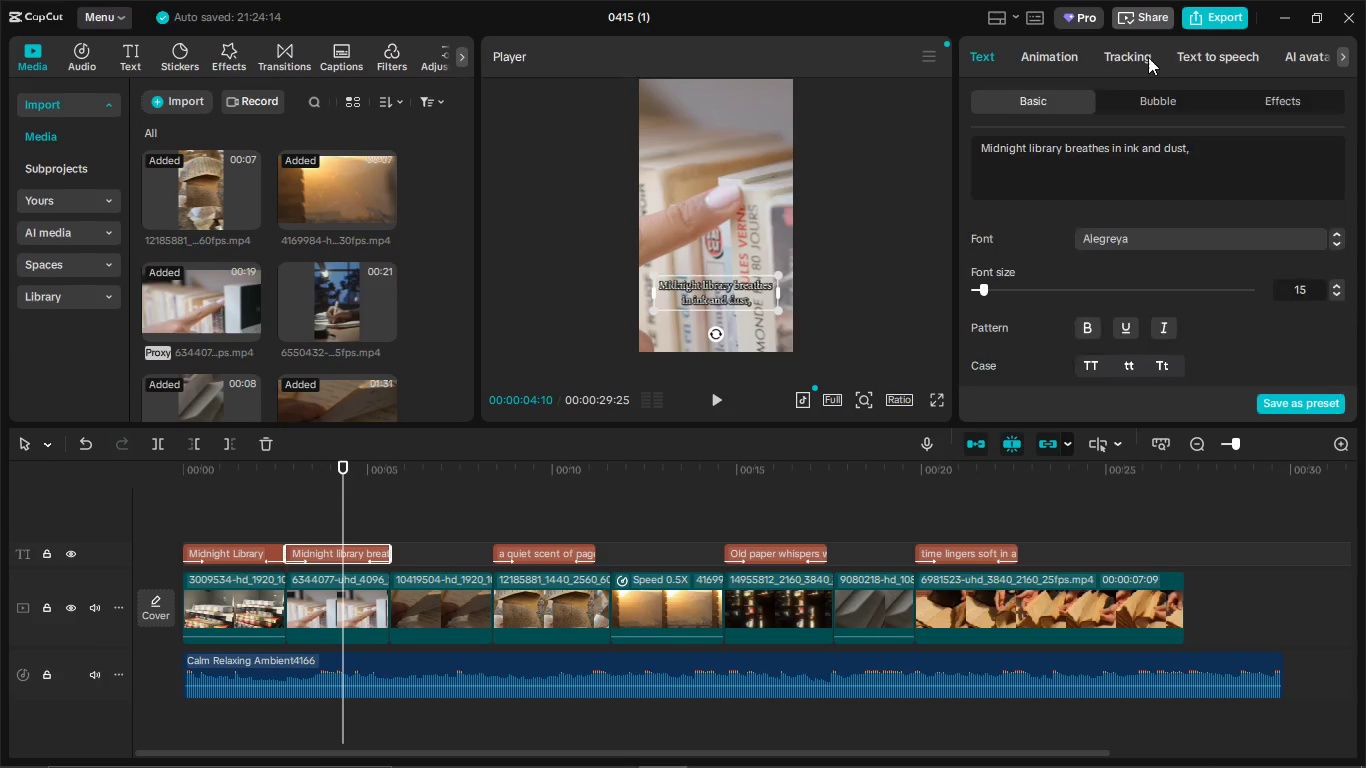 
double_click([1183, 59])
 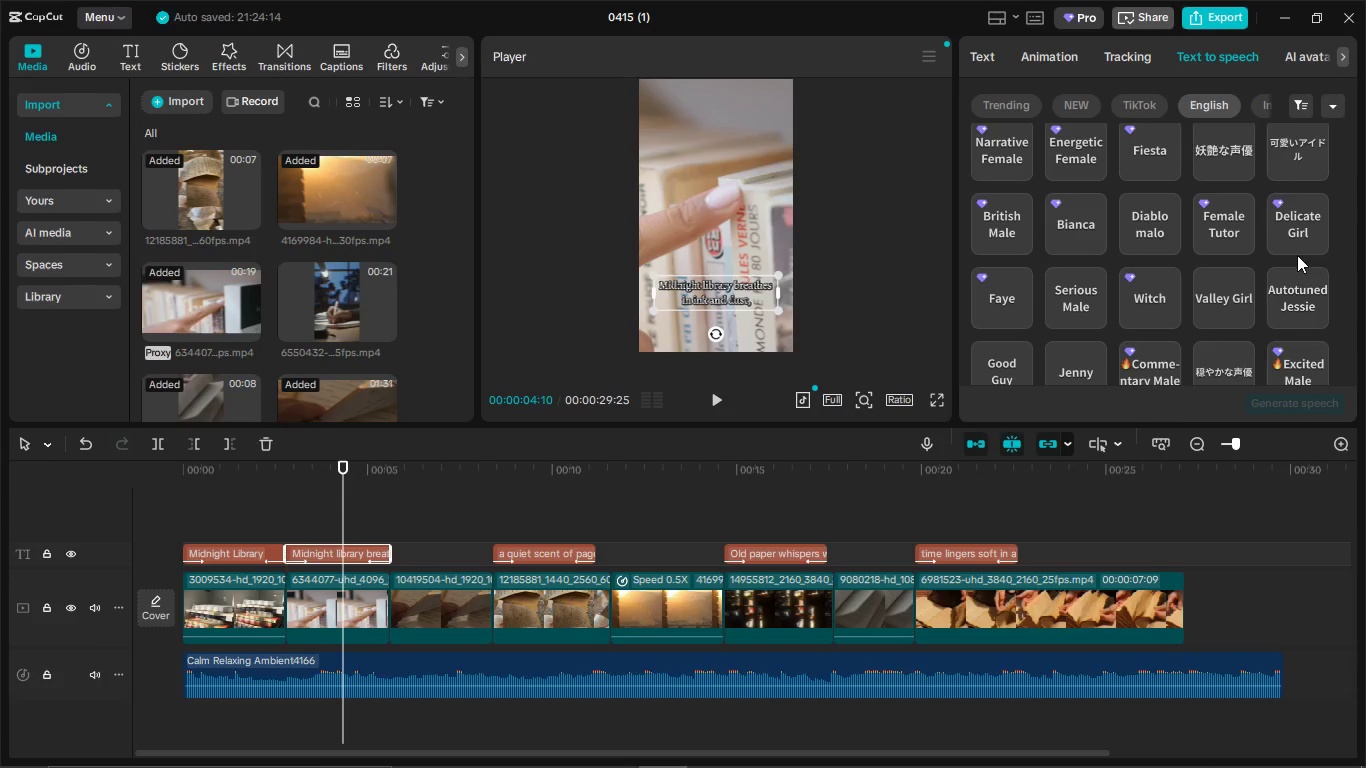 
left_click([1298, 229])
 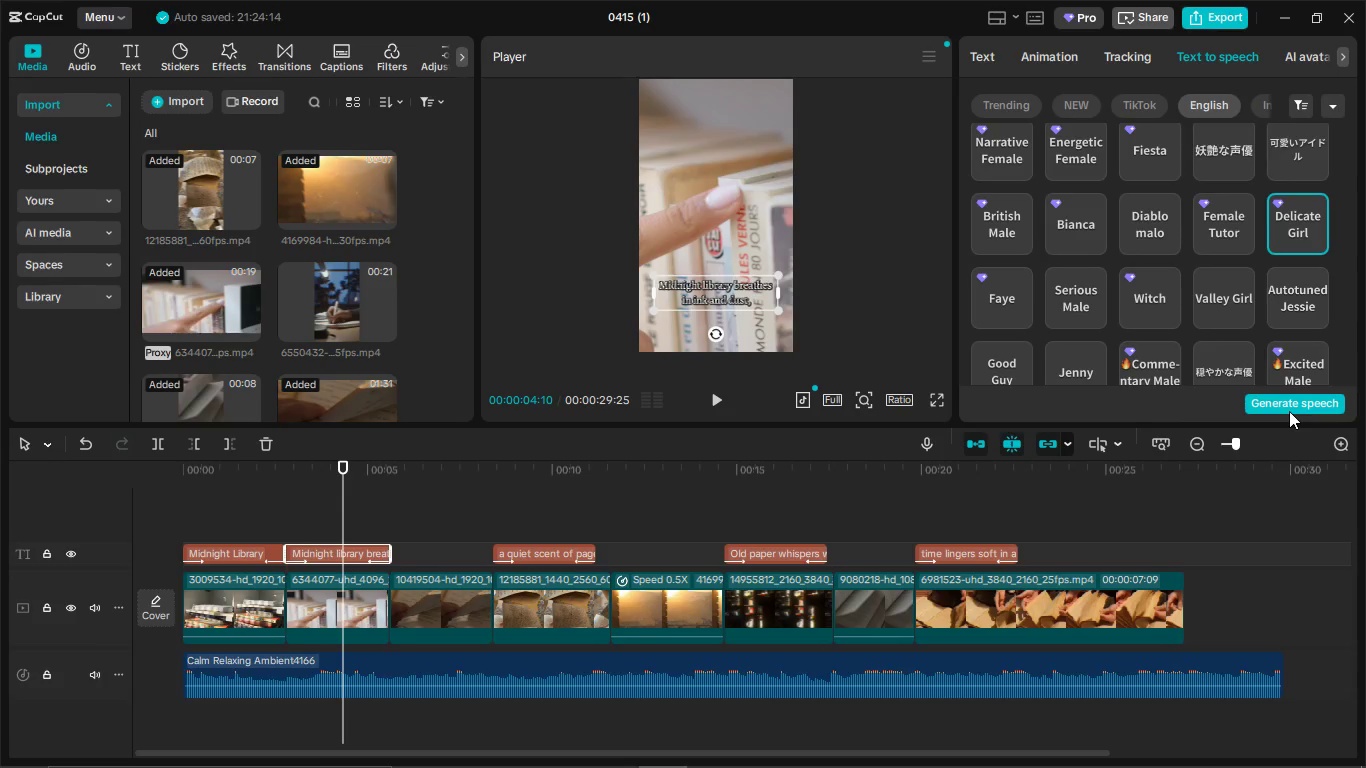 
left_click([1289, 411])
 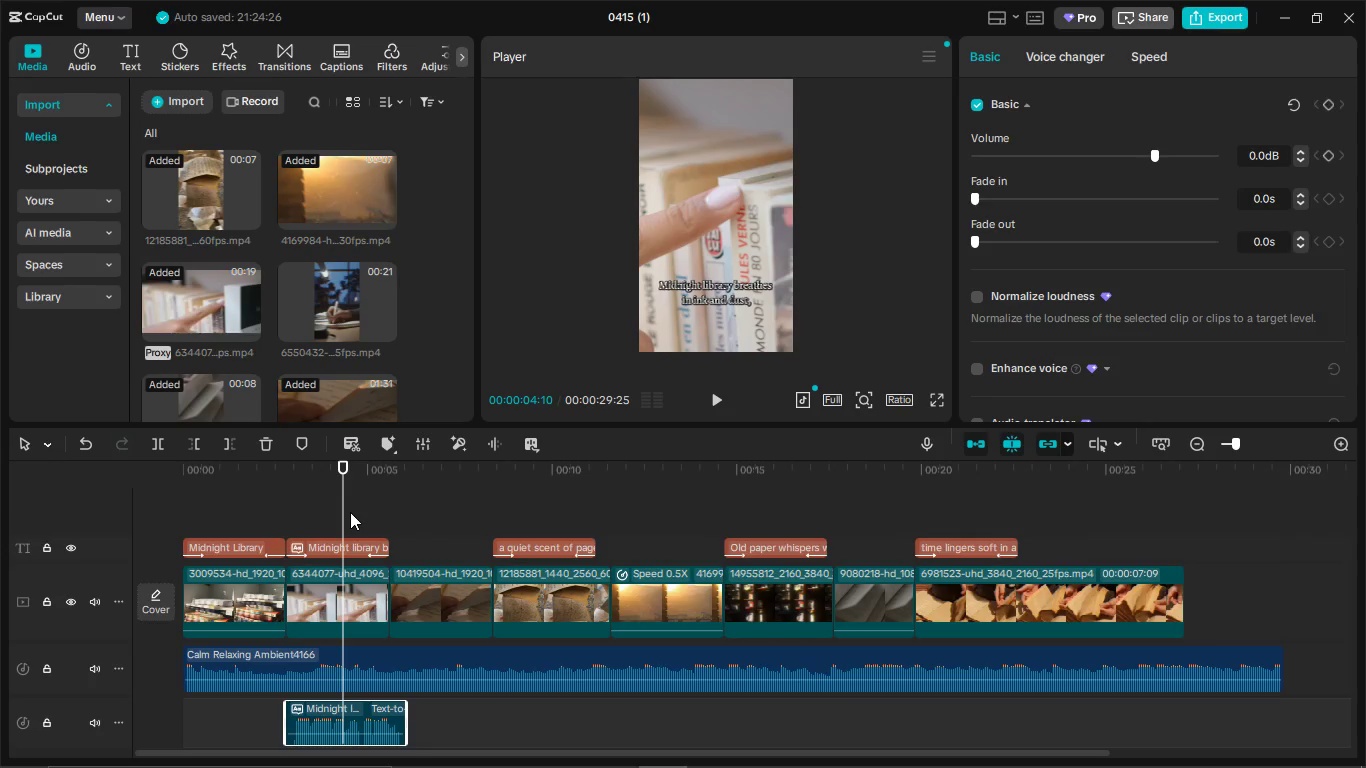 
wait(24.06)
 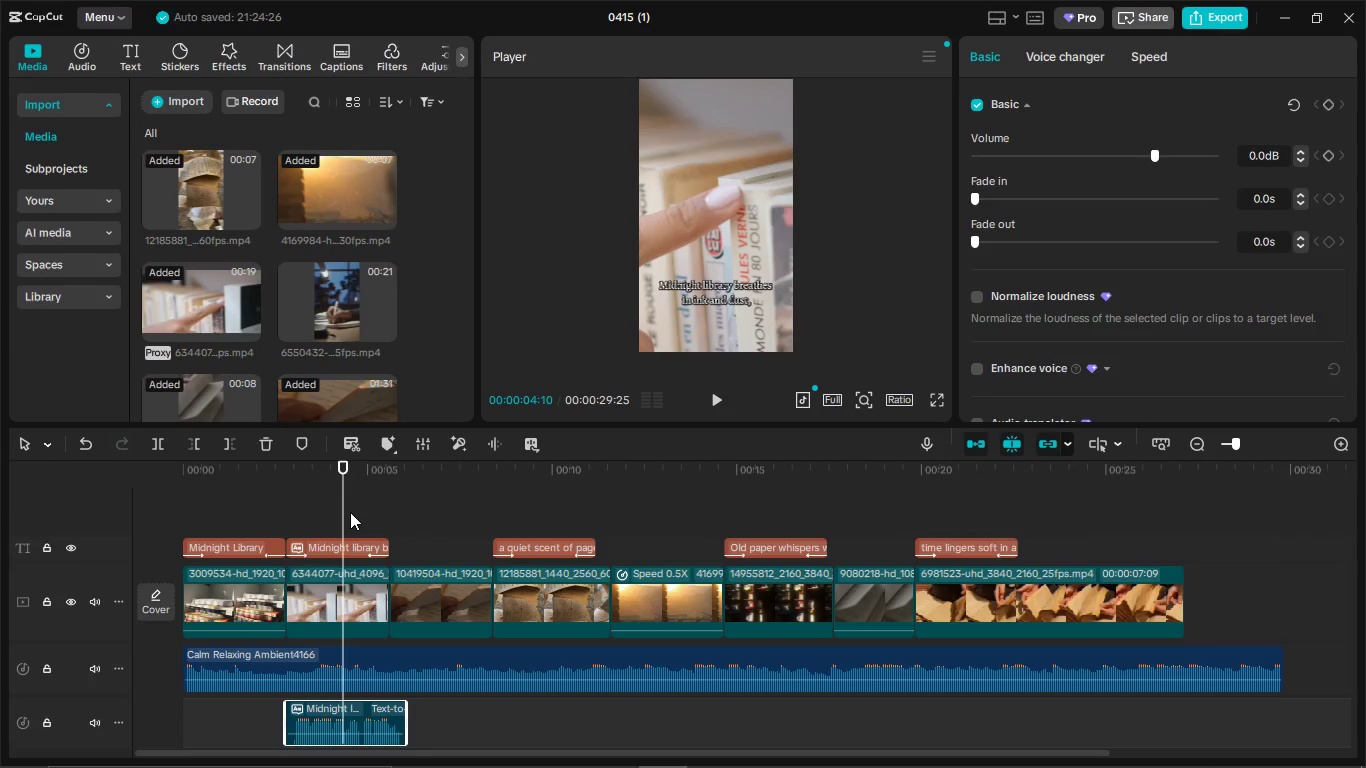 
left_click_drag(start_coordinate=[347, 520], to_coordinate=[288, 535])
 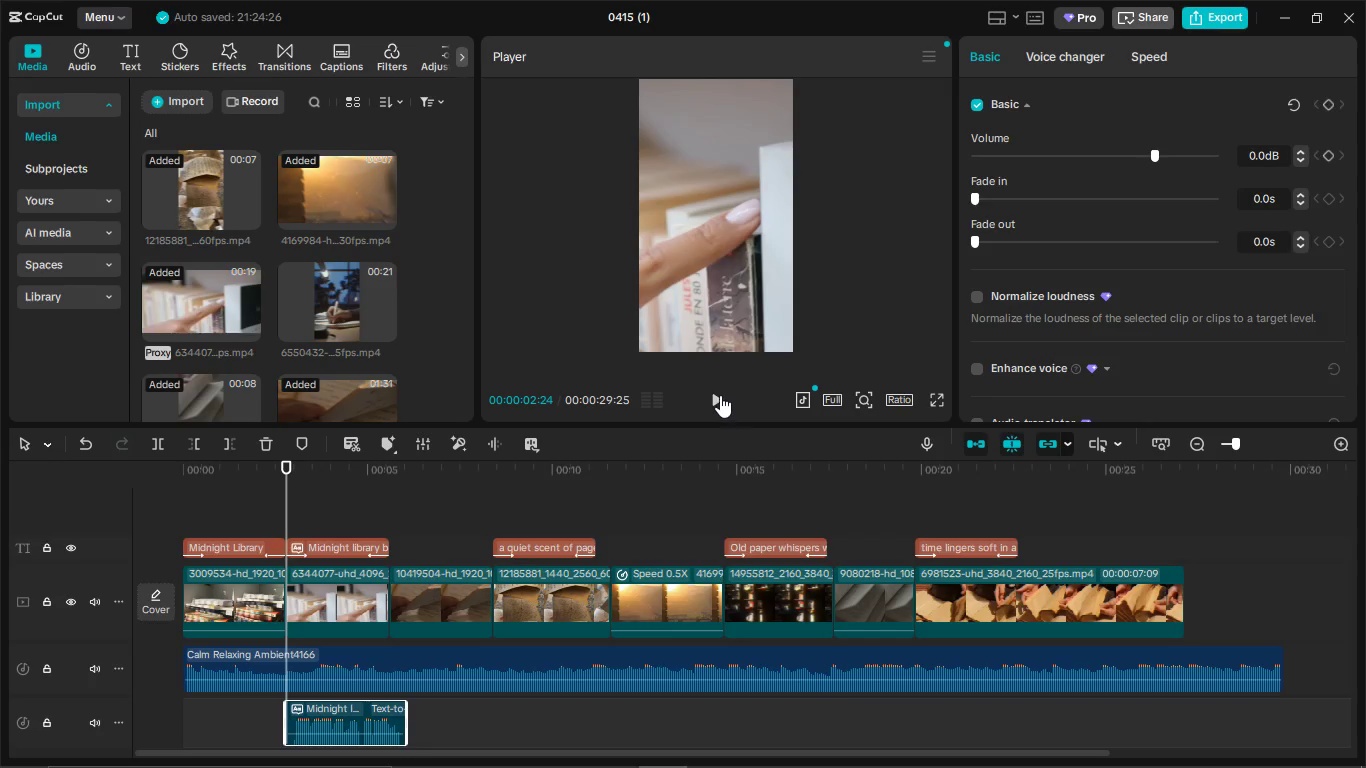 
left_click([719, 393])
 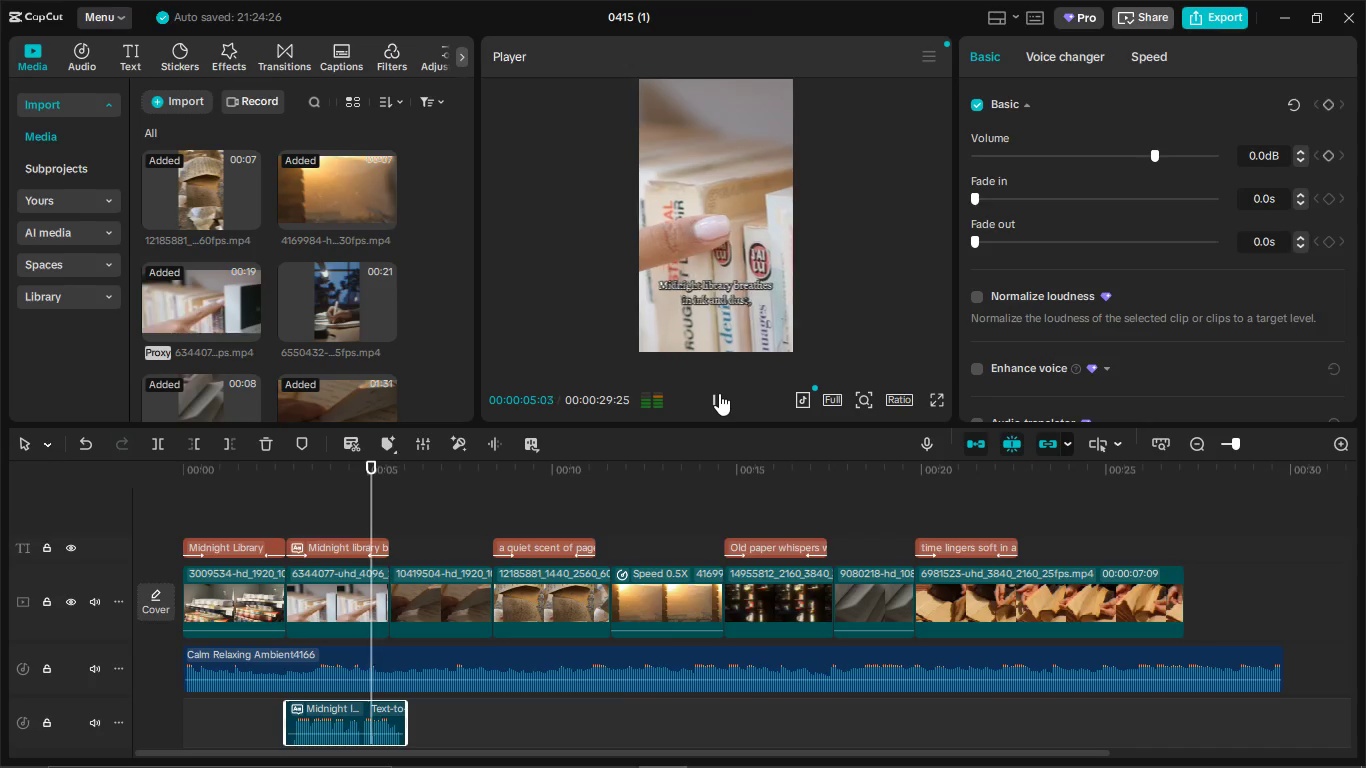 
left_click([719, 393])
 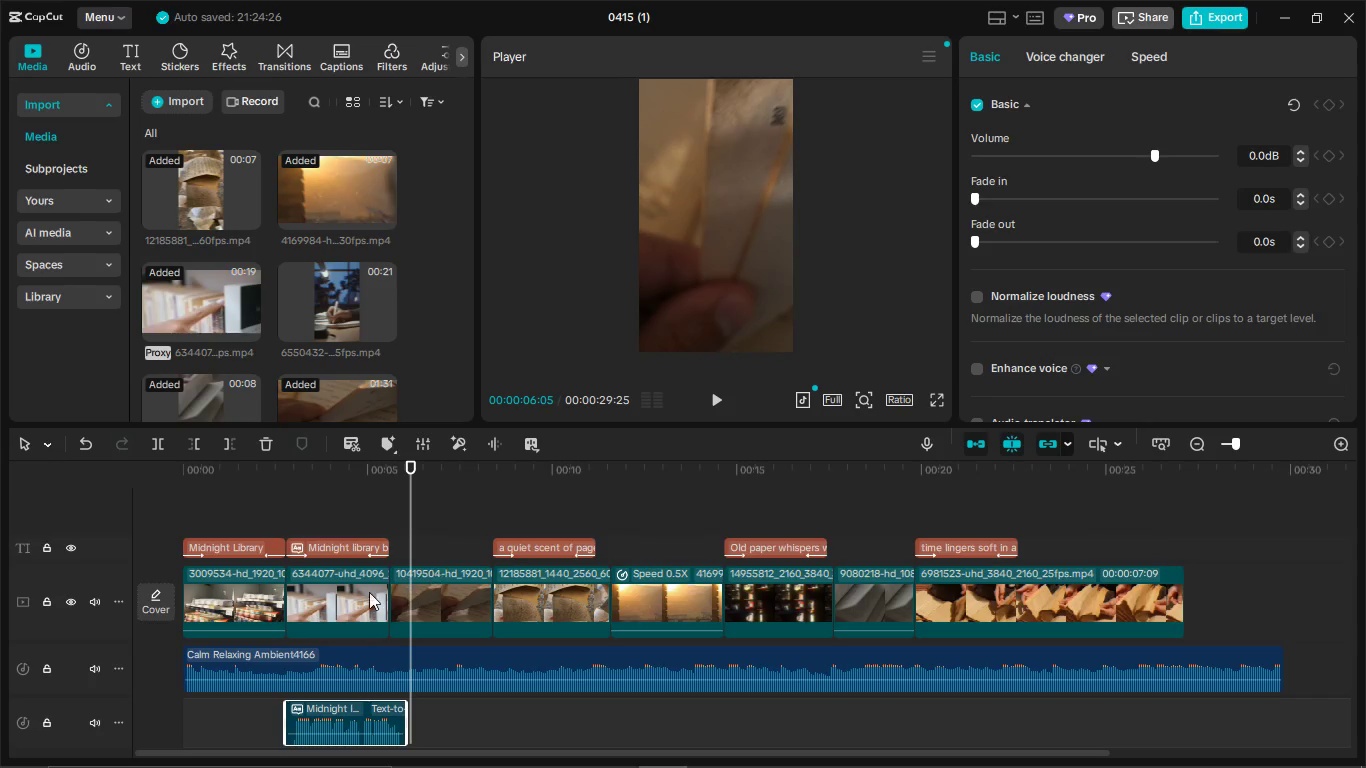 
left_click([364, 587])
 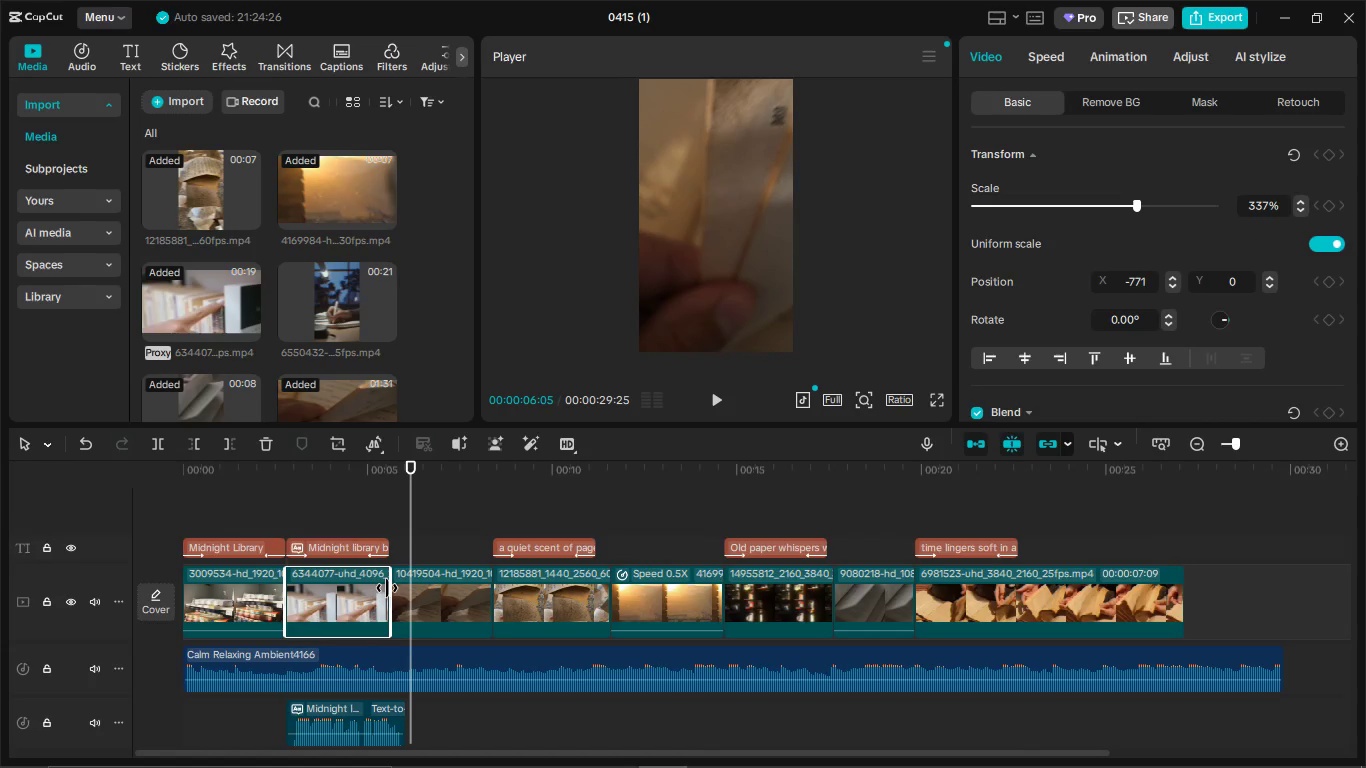 
left_click_drag(start_coordinate=[387, 588], to_coordinate=[400, 586])
 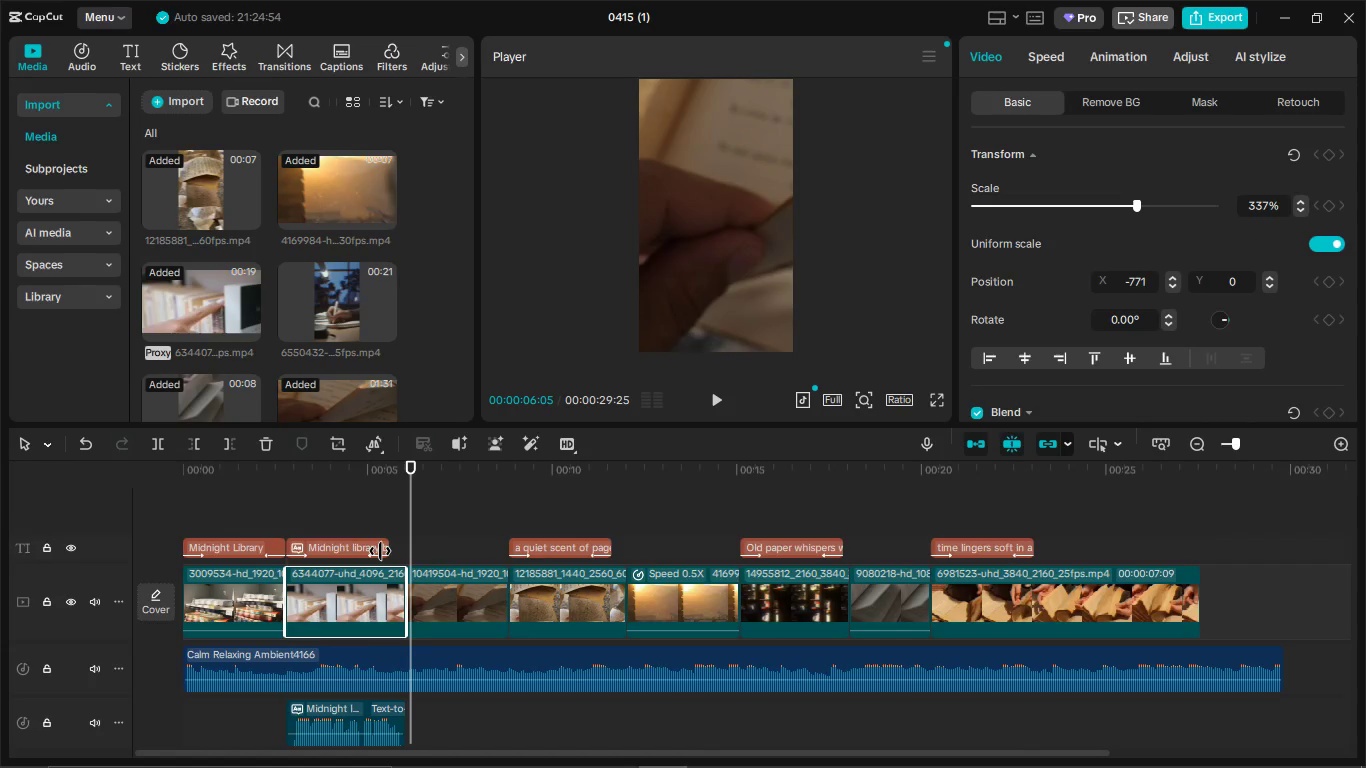 
left_click([380, 551])
 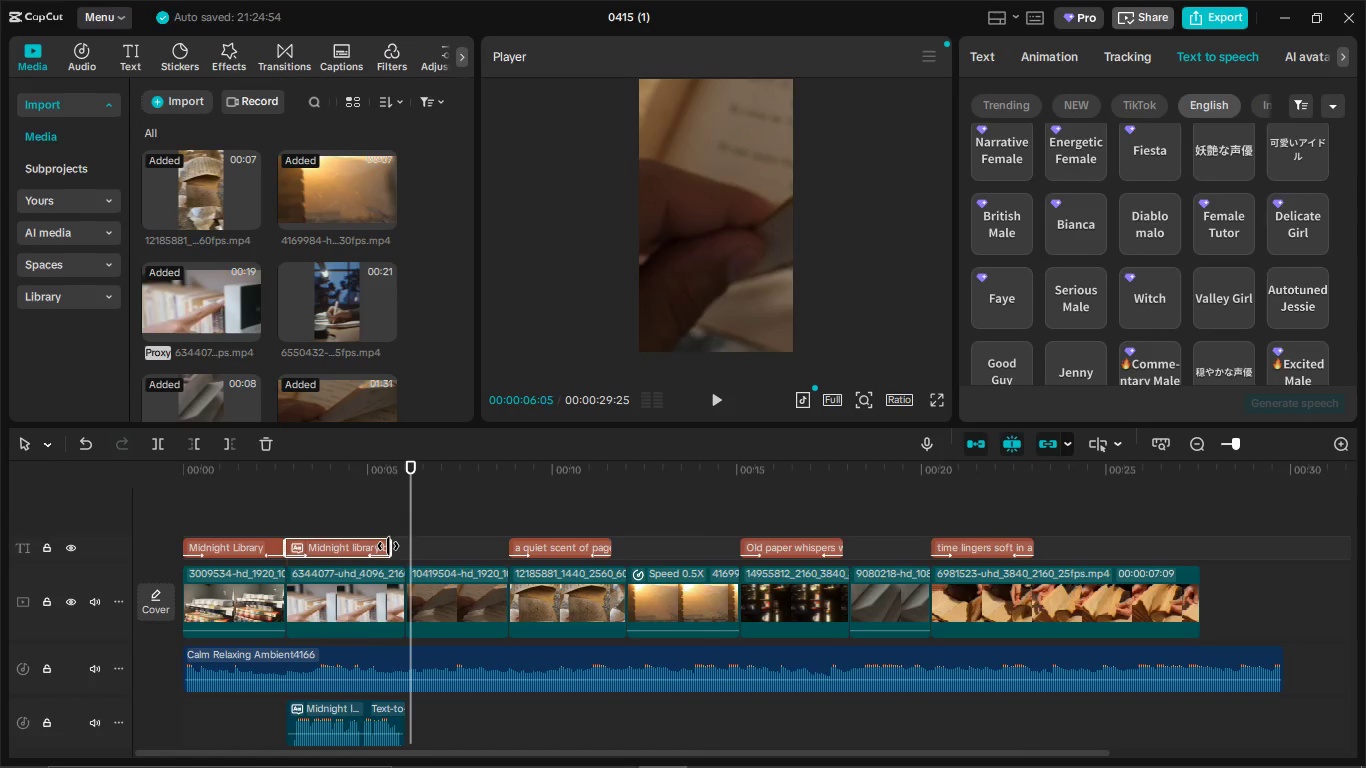 
left_click_drag(start_coordinate=[388, 546], to_coordinate=[402, 547])
 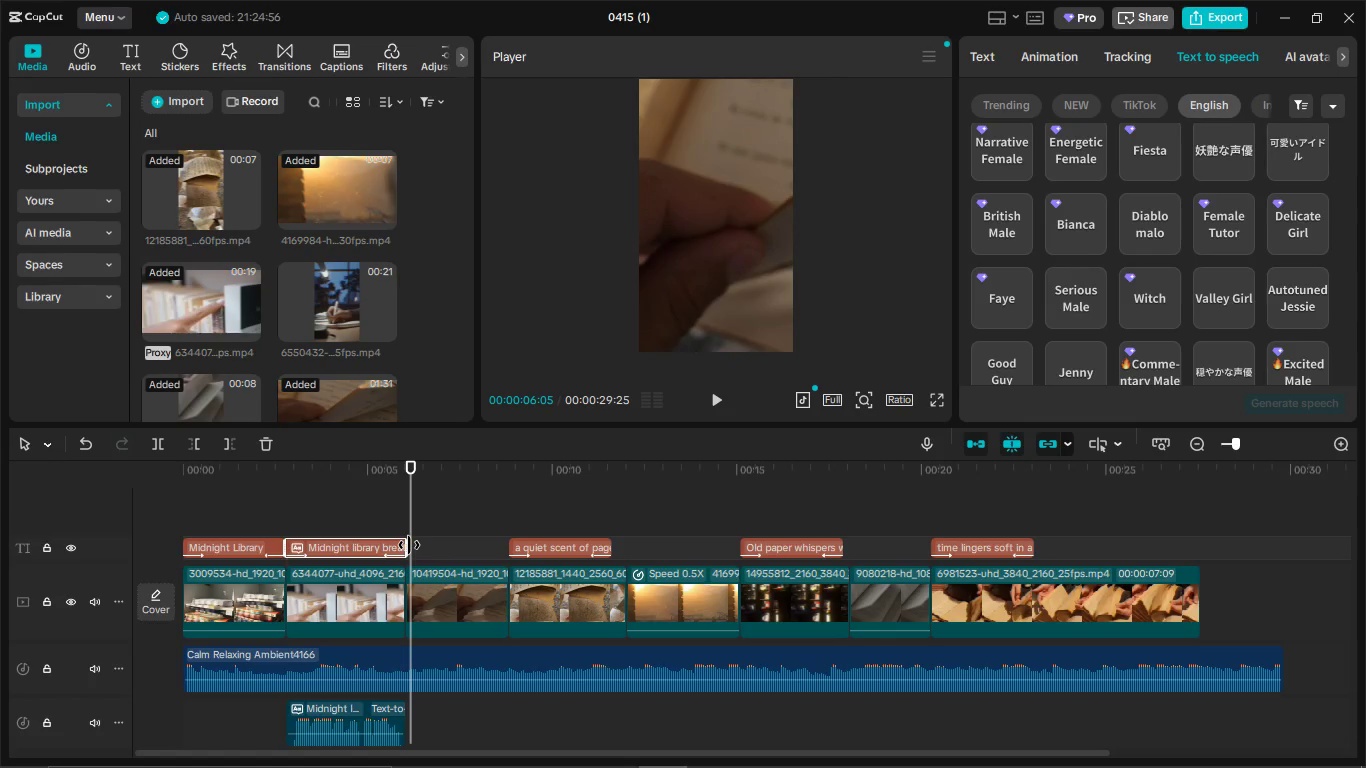 
wait(14.27)
 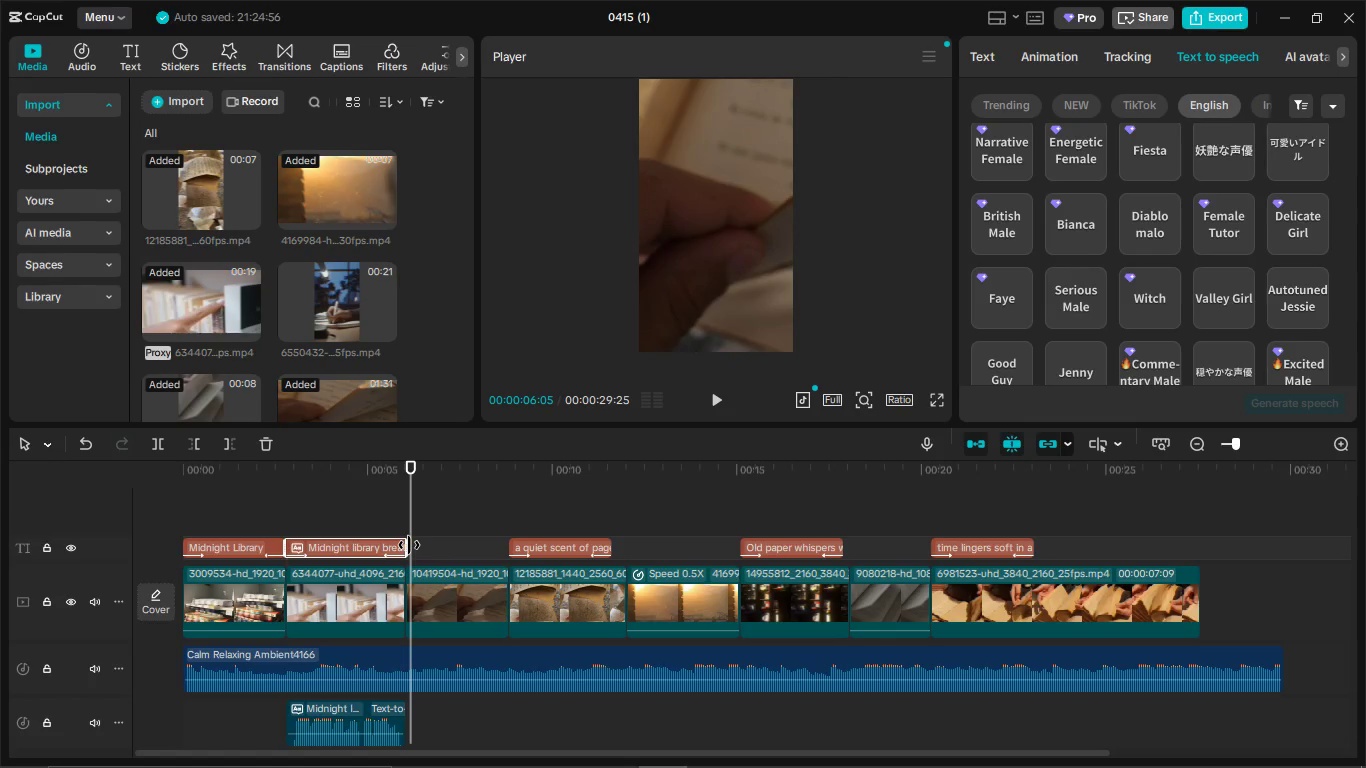 
left_click([261, 518])
 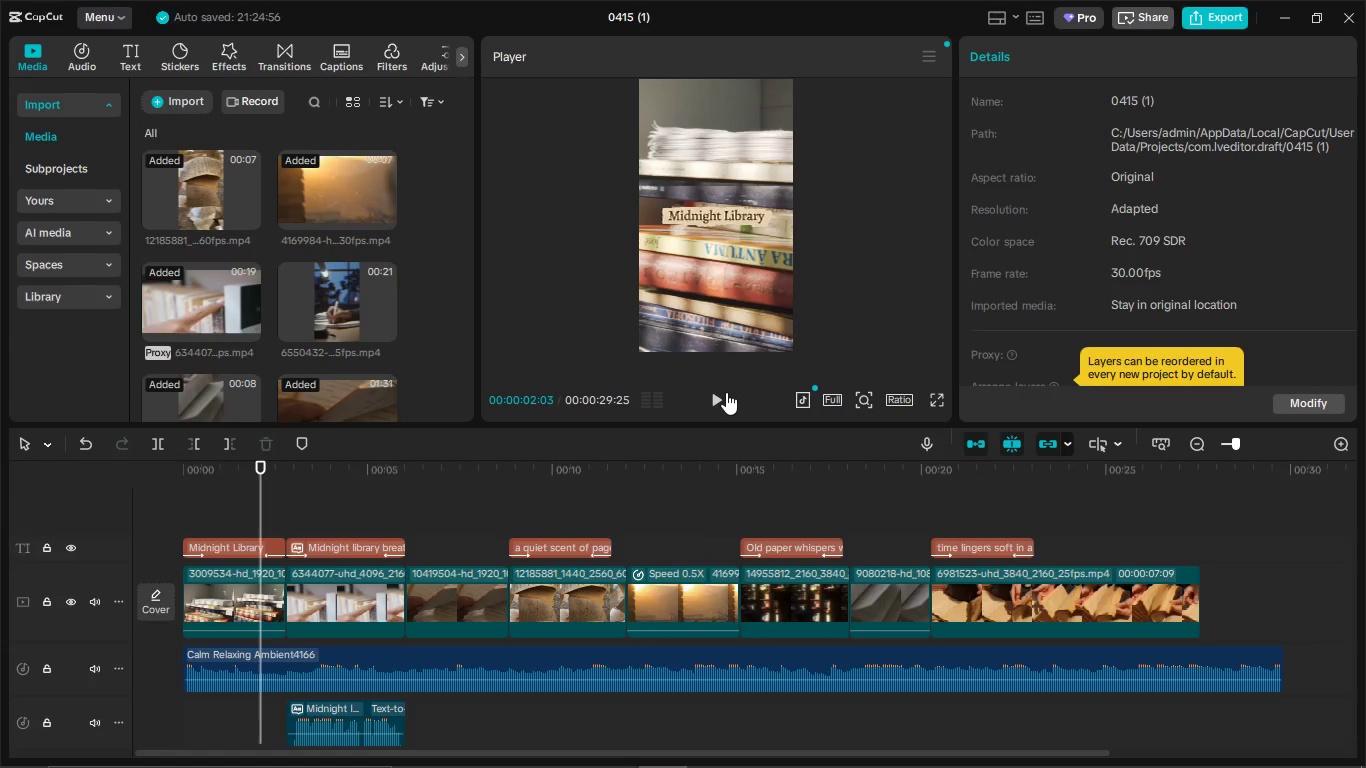 
left_click([724, 392])
 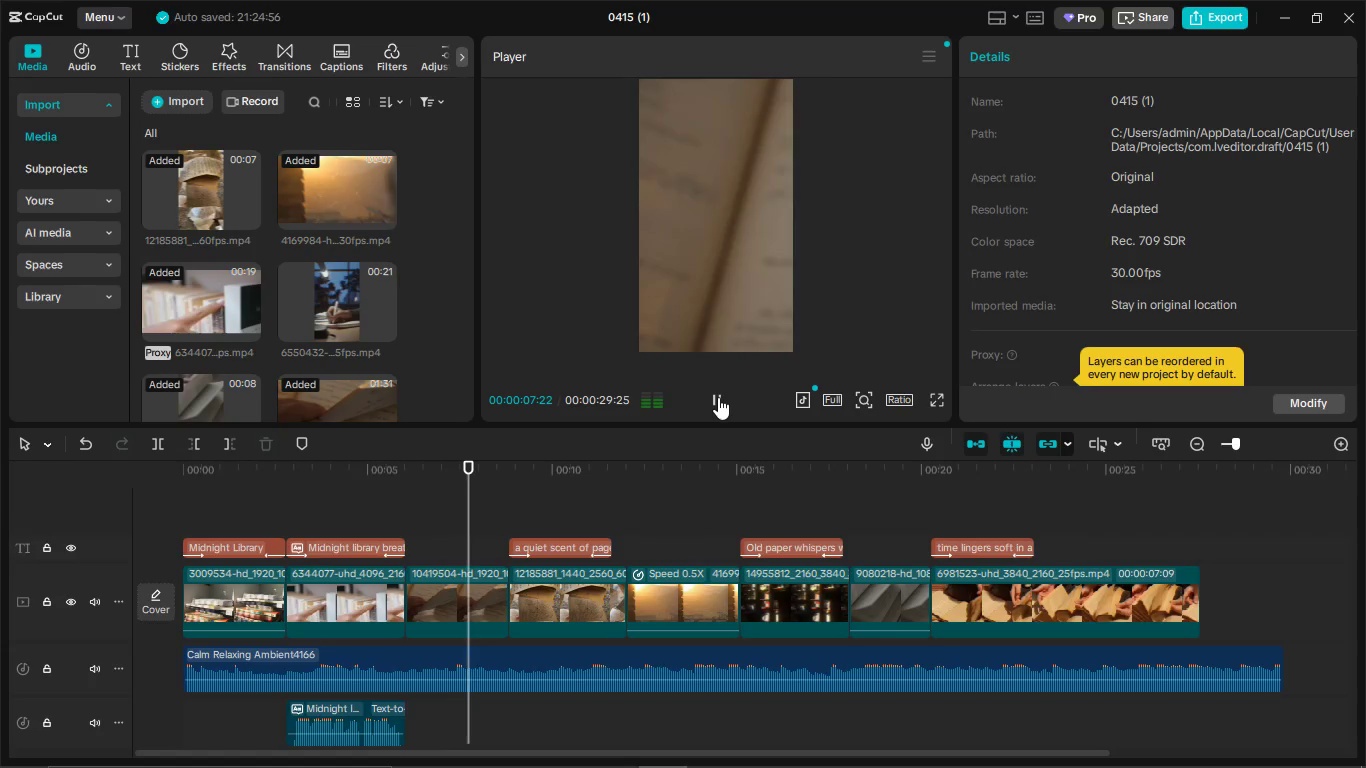 
wait(7.61)
 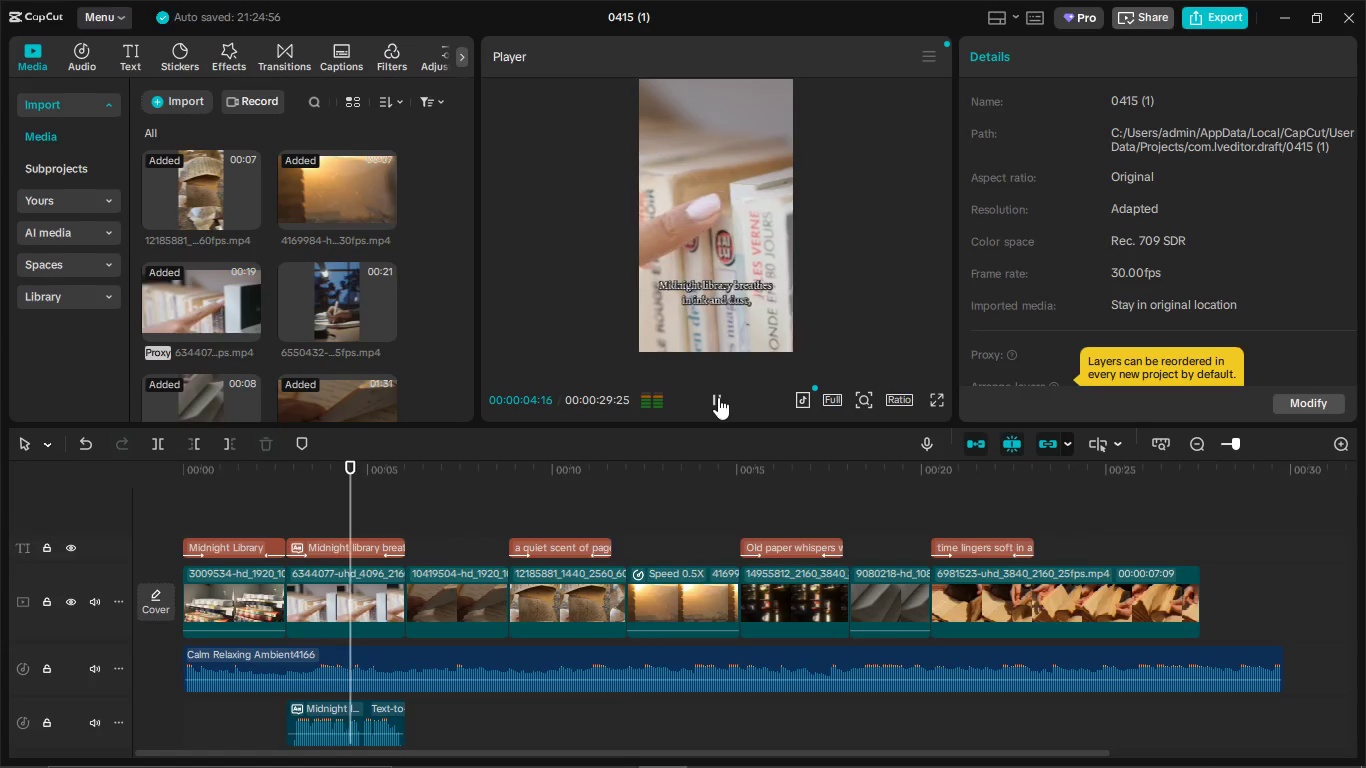 
left_click([718, 397])
 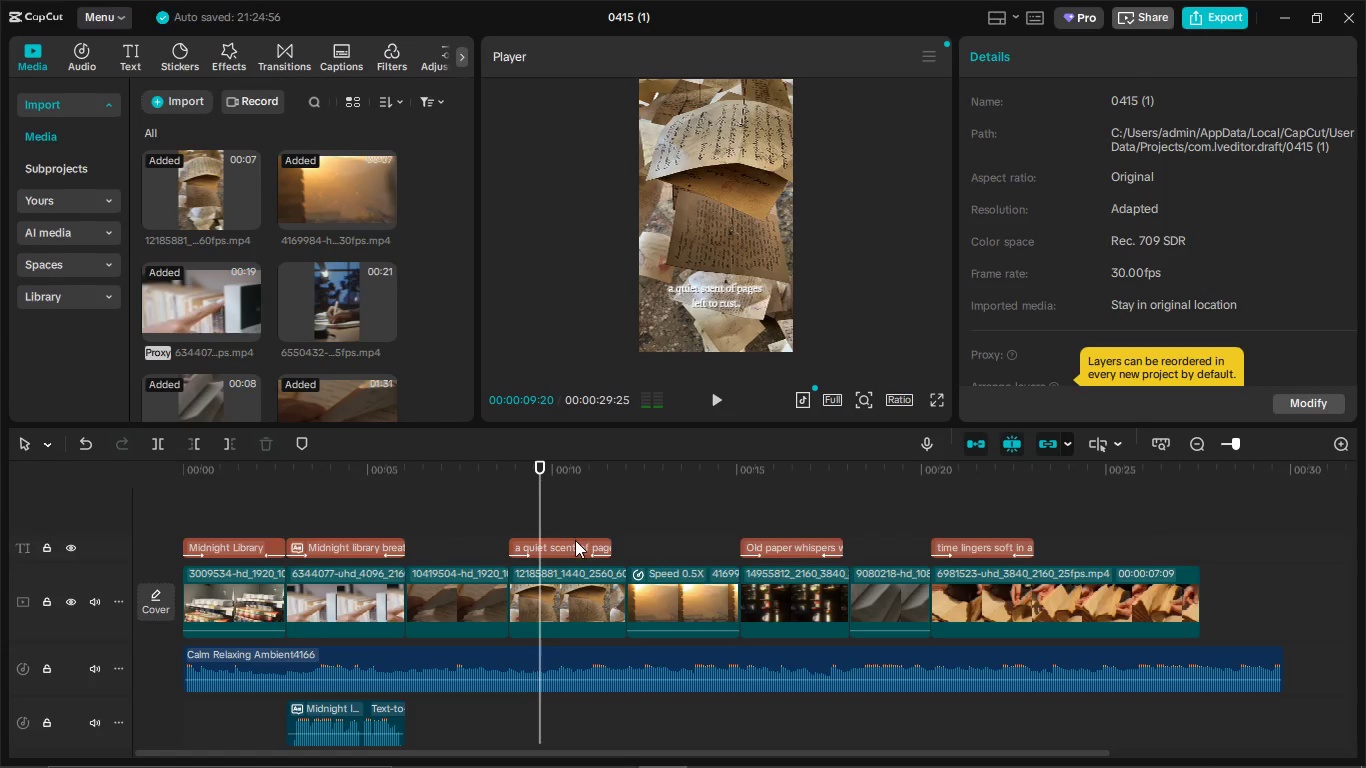 
left_click([575, 541])
 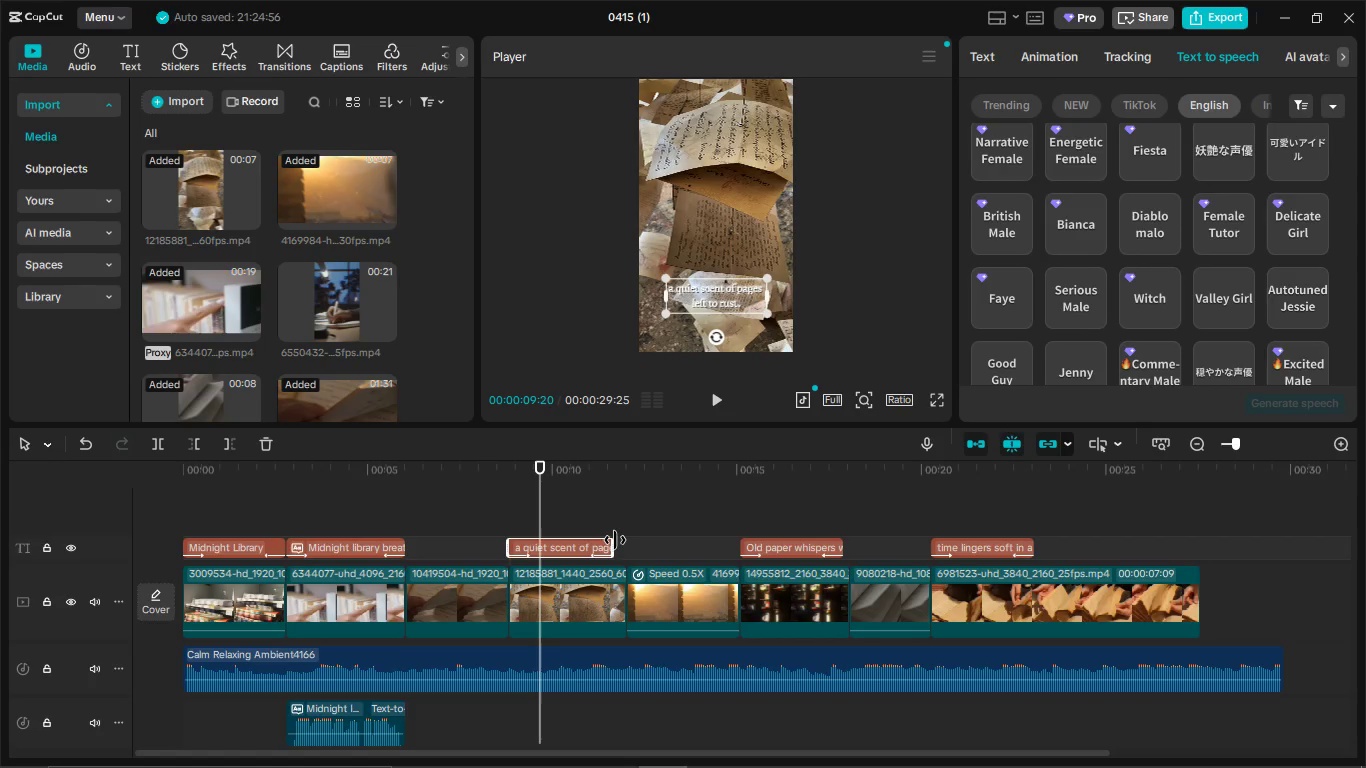 
left_click_drag(start_coordinate=[615, 540], to_coordinate=[621, 543])
 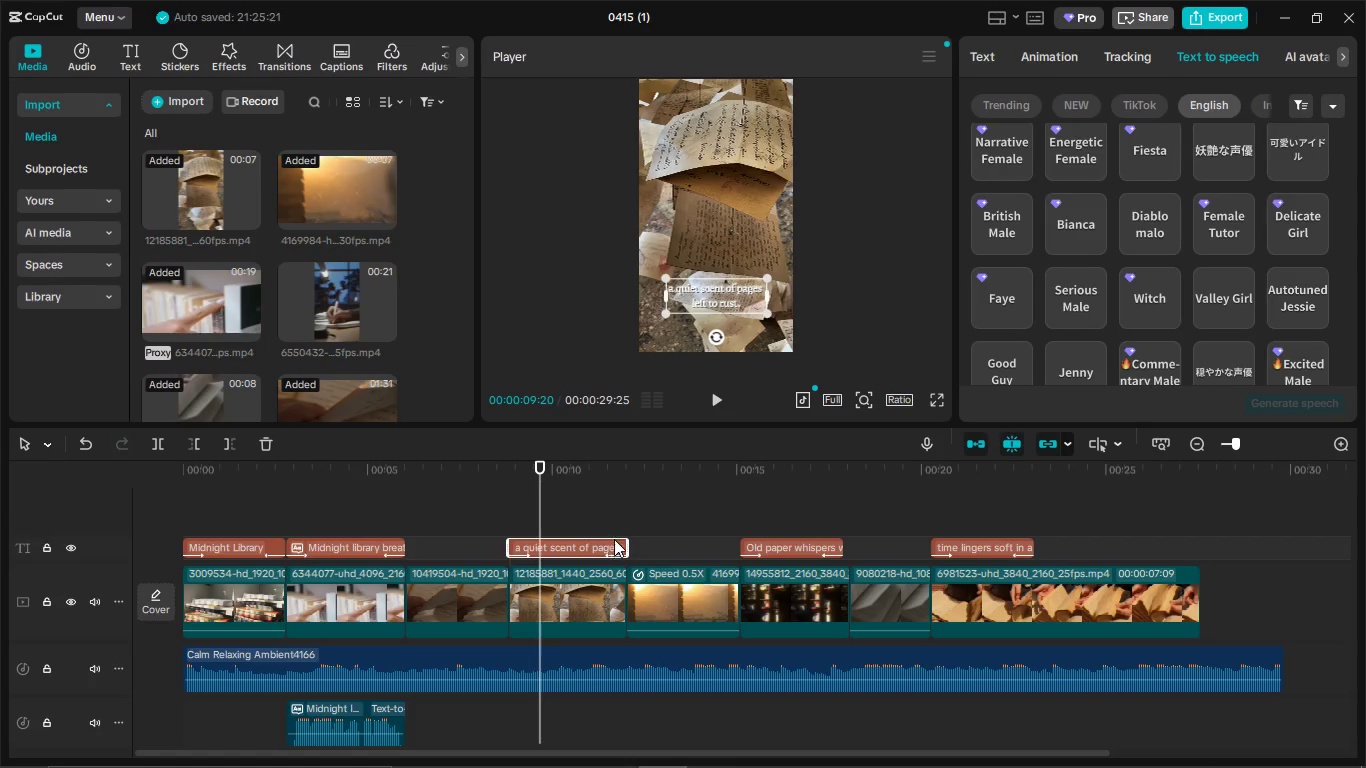 
left_click([610, 543])
 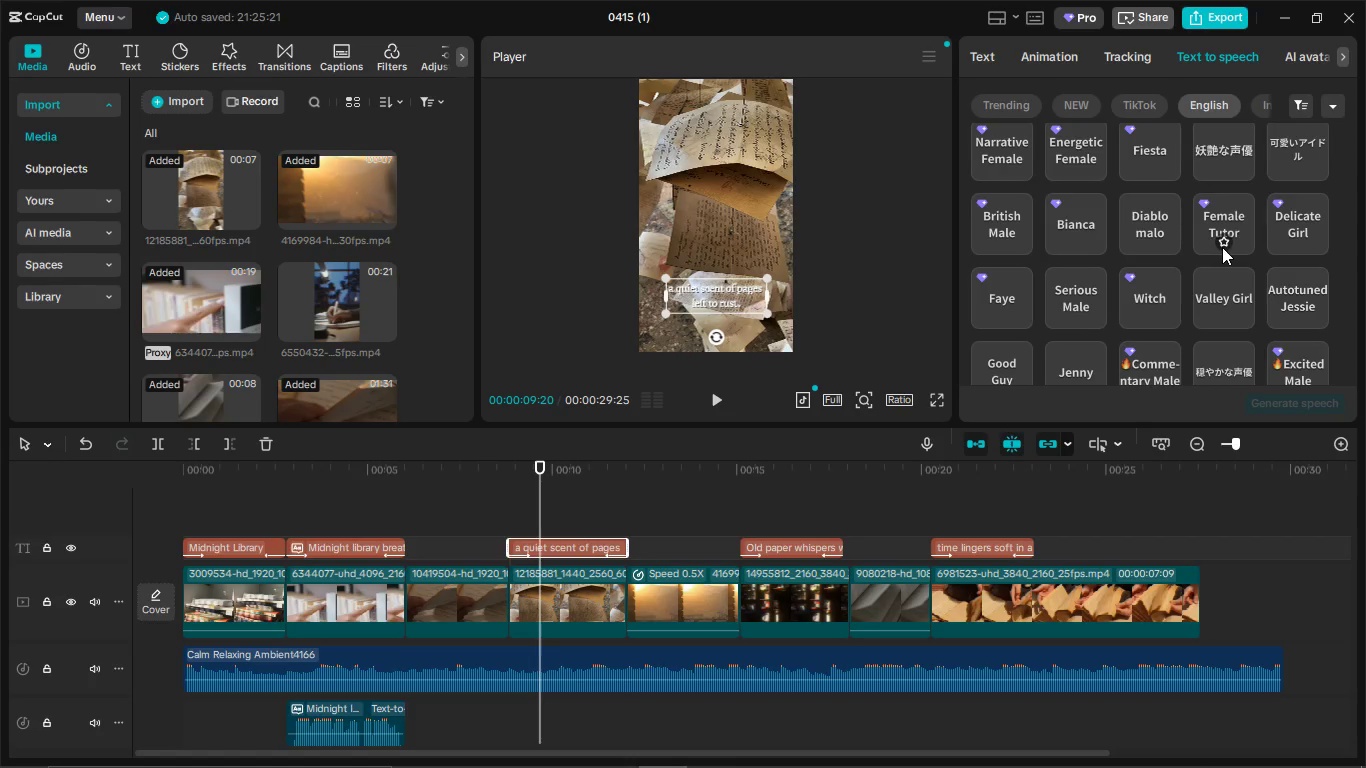 
scroll: coordinate [1310, 244], scroll_direction: none, amount: 0.0
 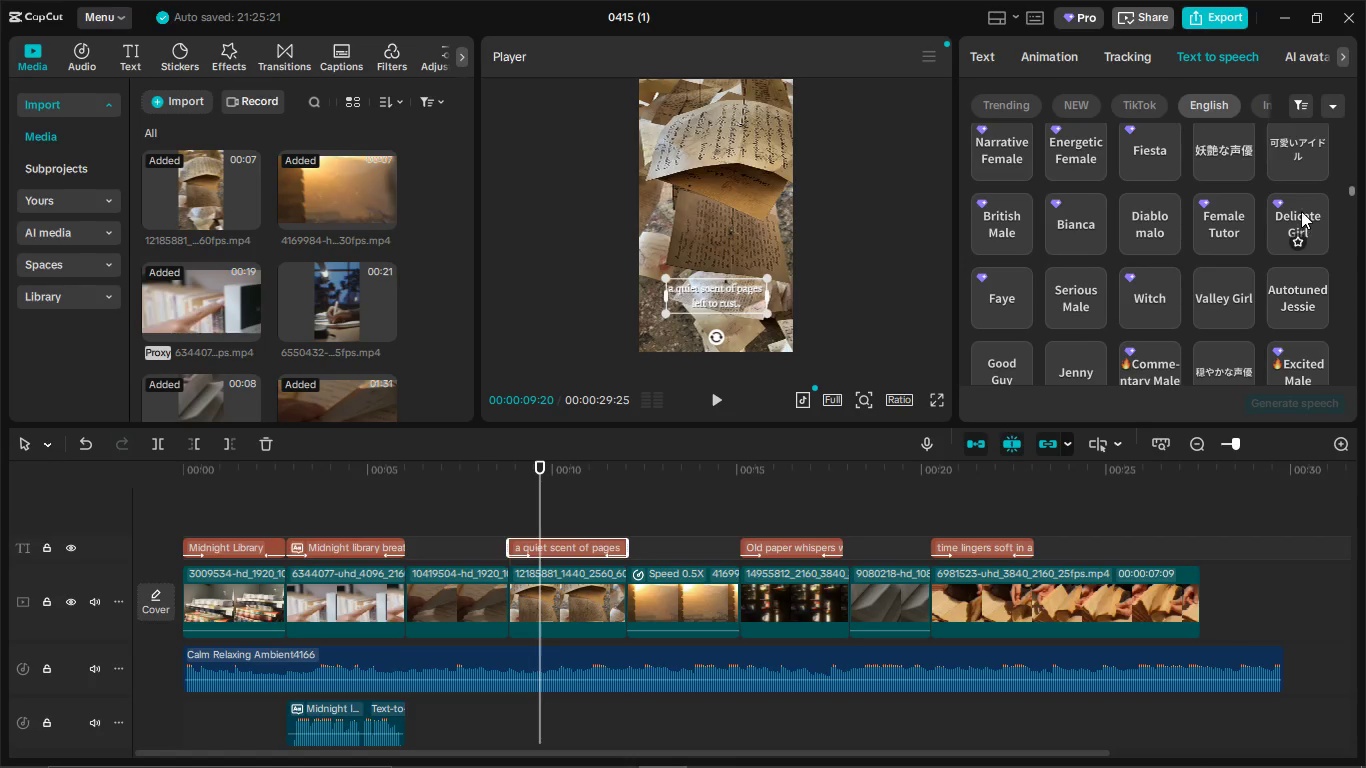 
left_click([1301, 211])
 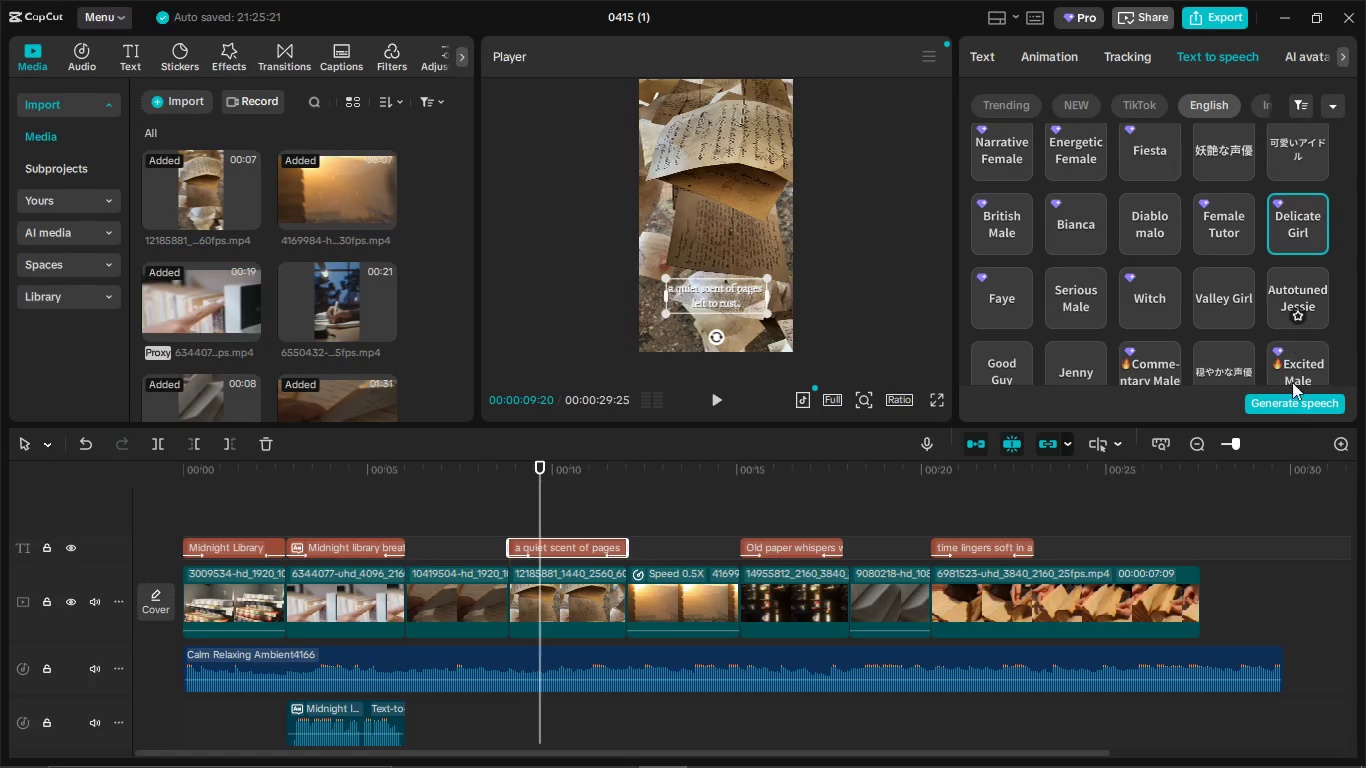 
wait(11.64)
 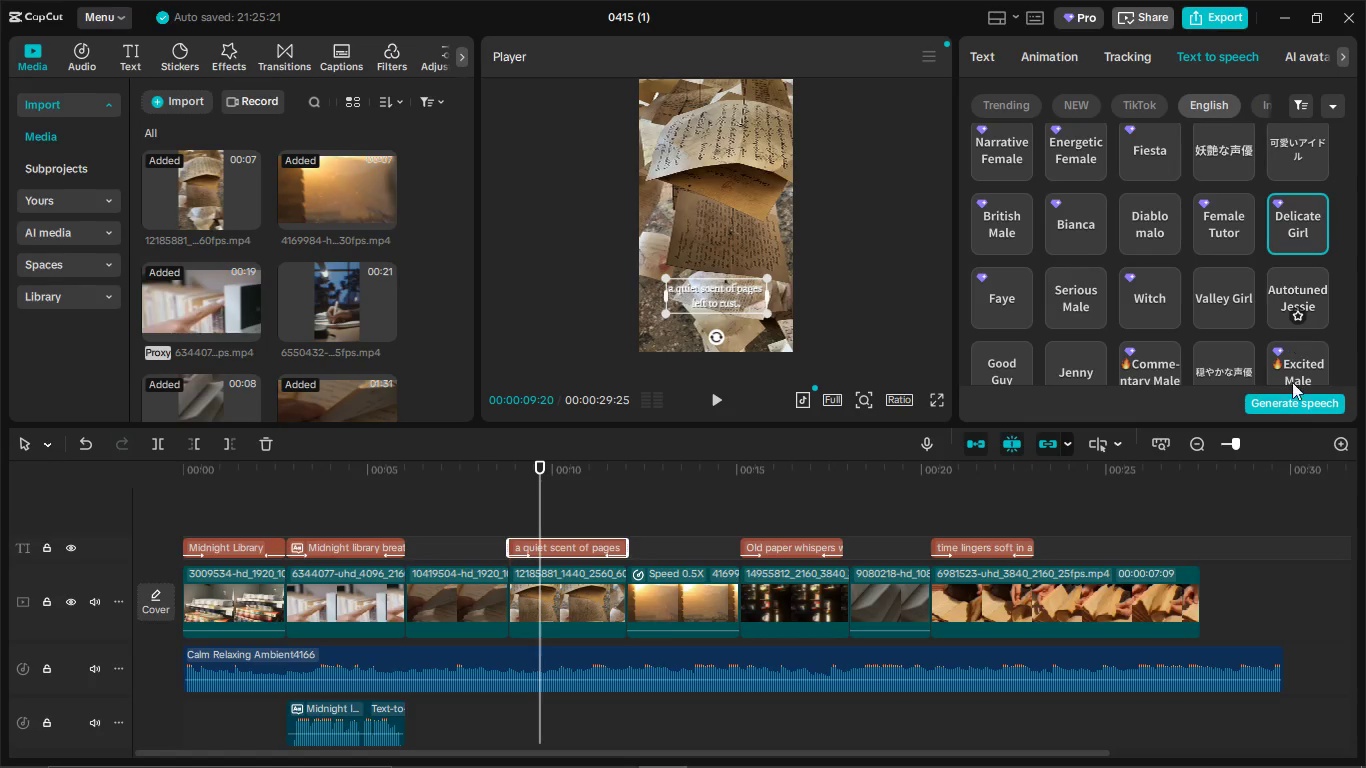 
left_click([511, 500])
 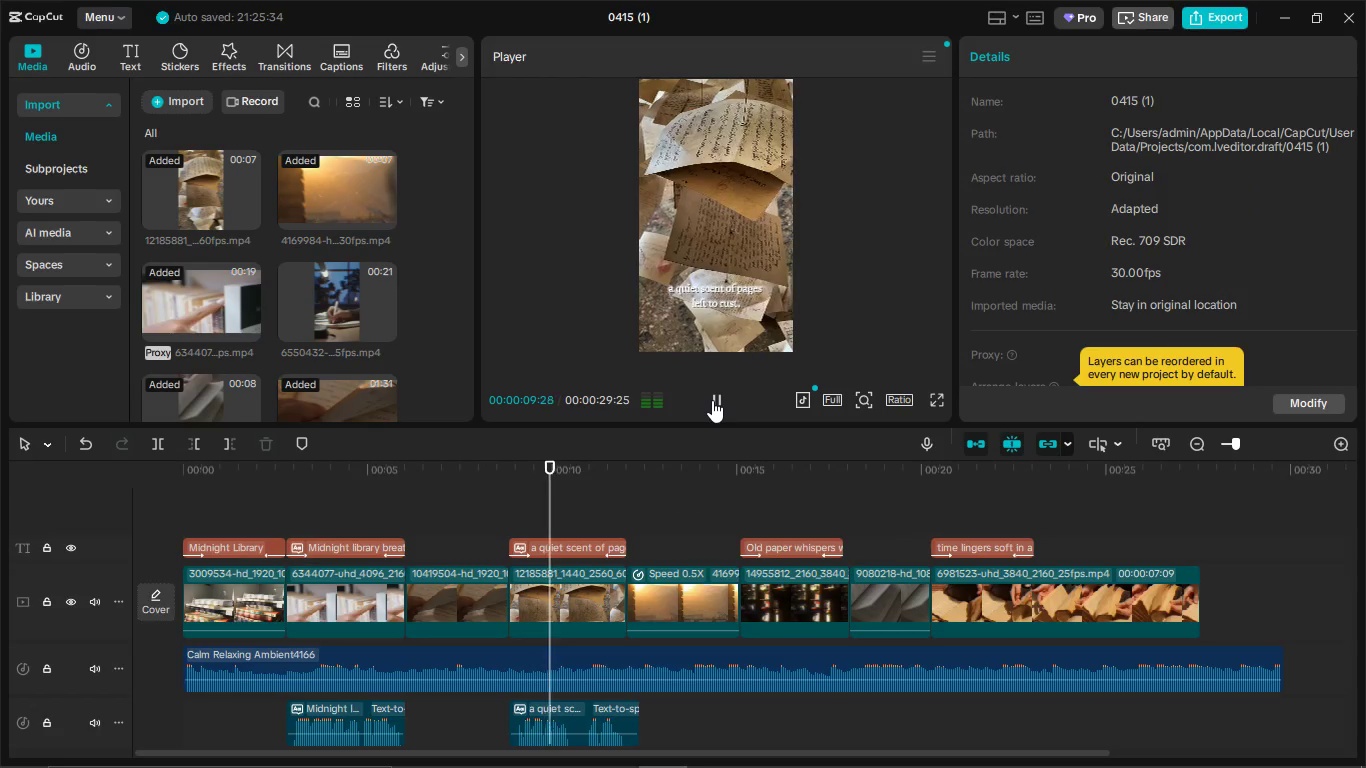 
left_click([714, 398])
 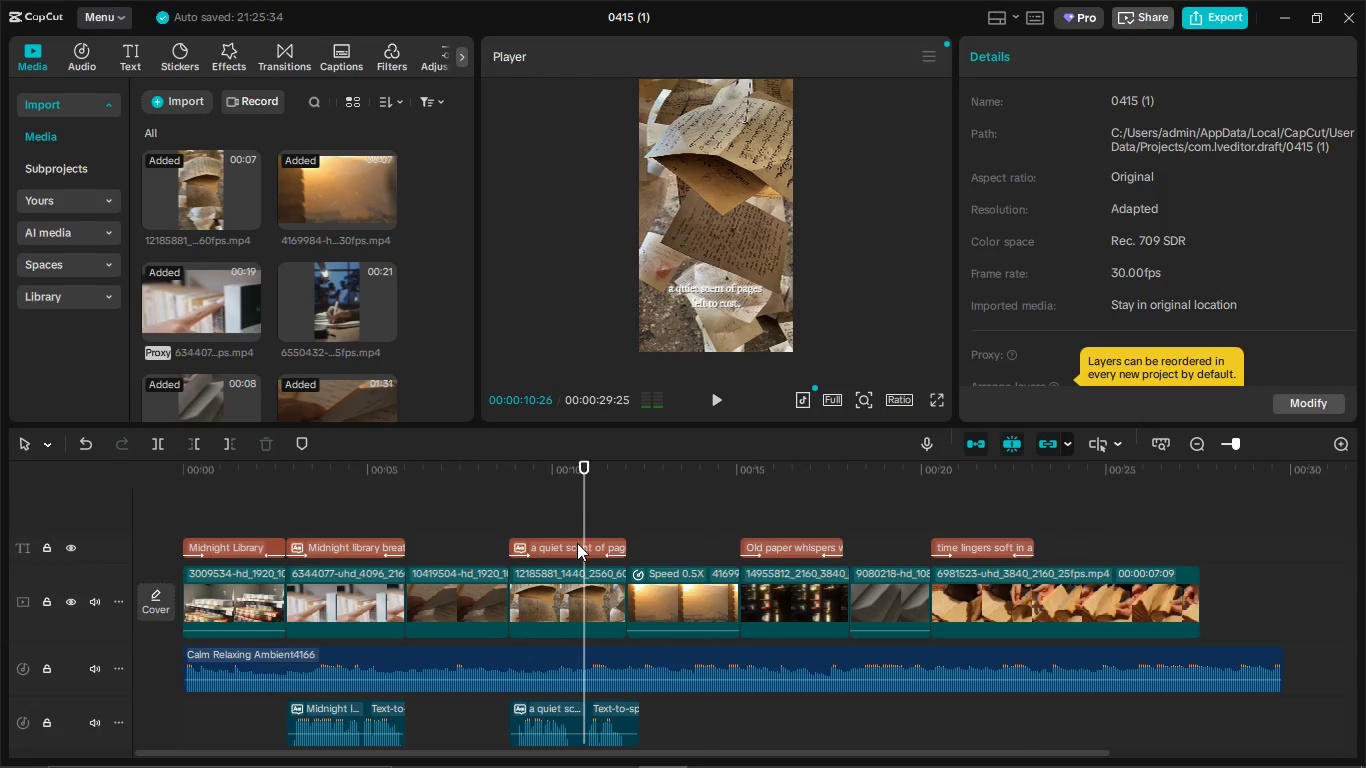 
left_click([577, 543])
 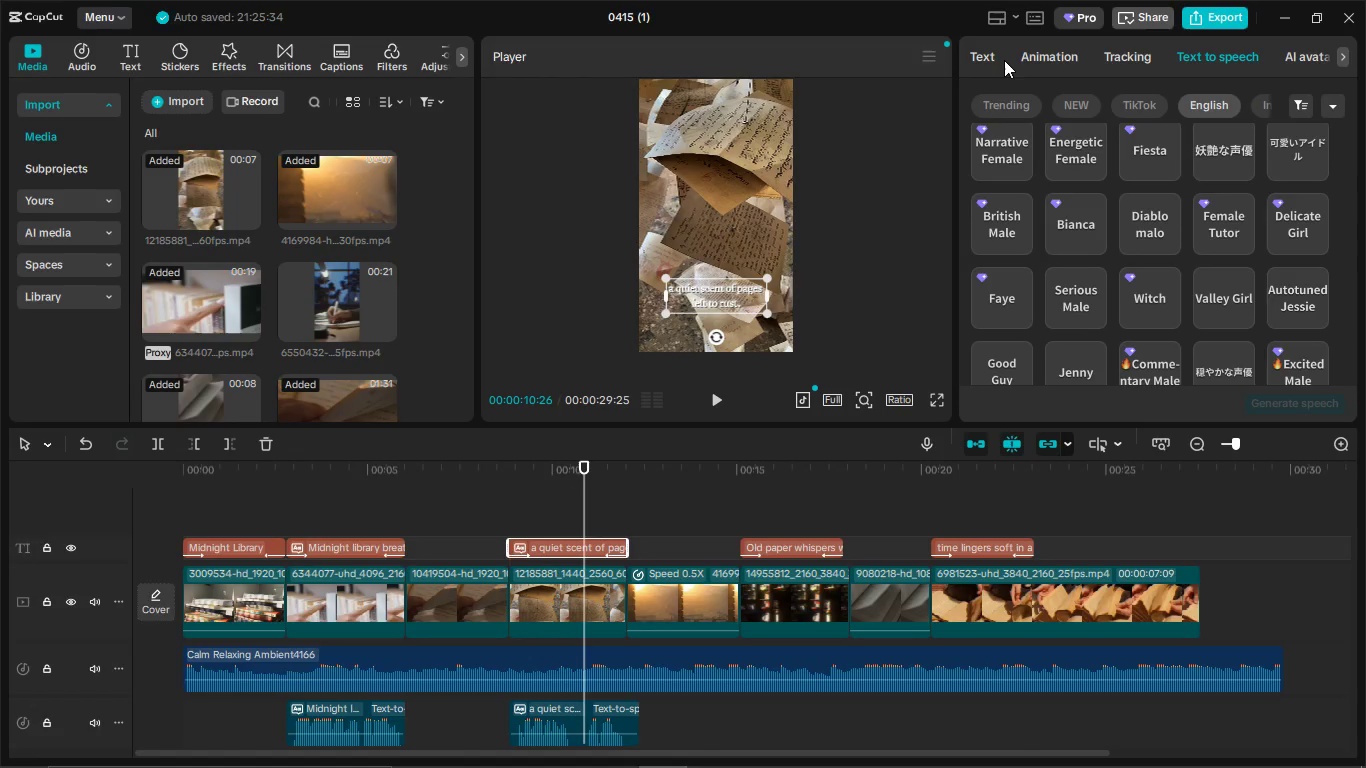 
left_click([982, 50])
 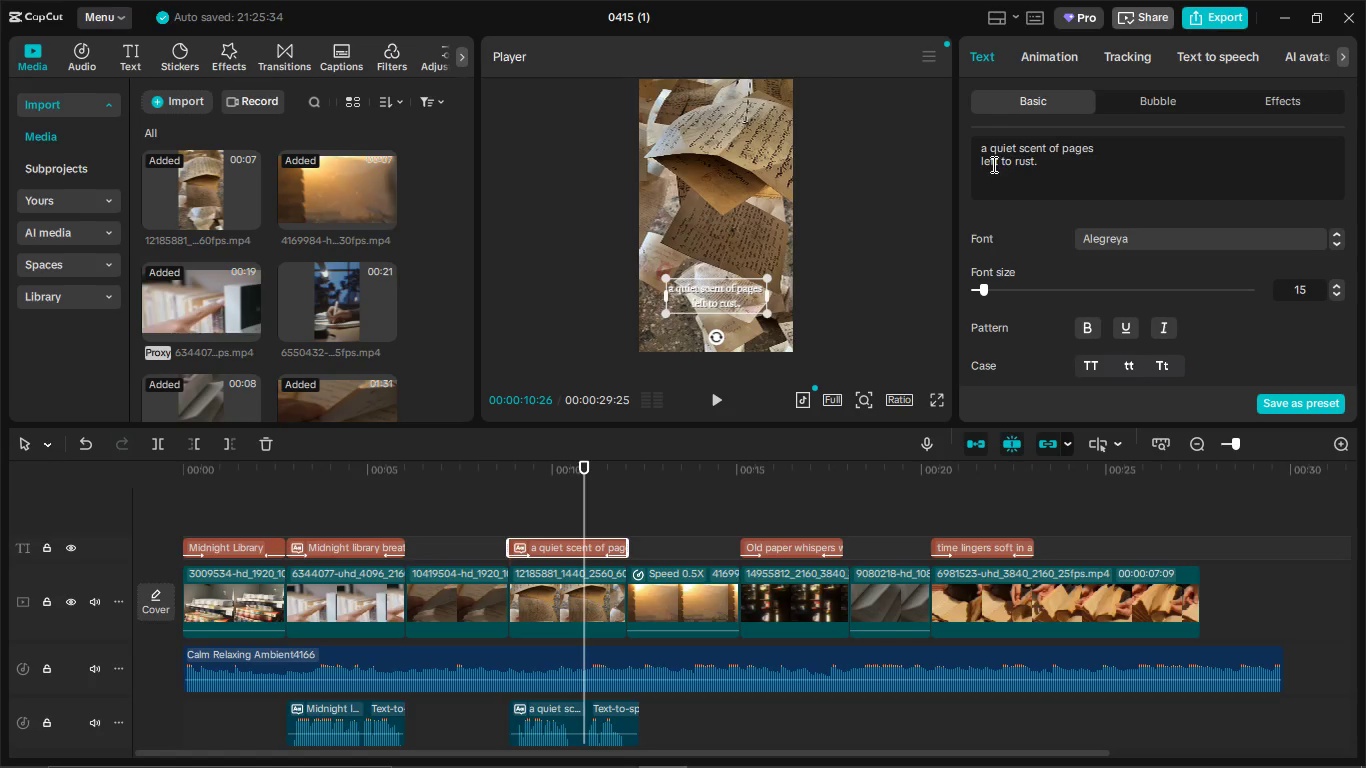 
left_click([981, 161])
 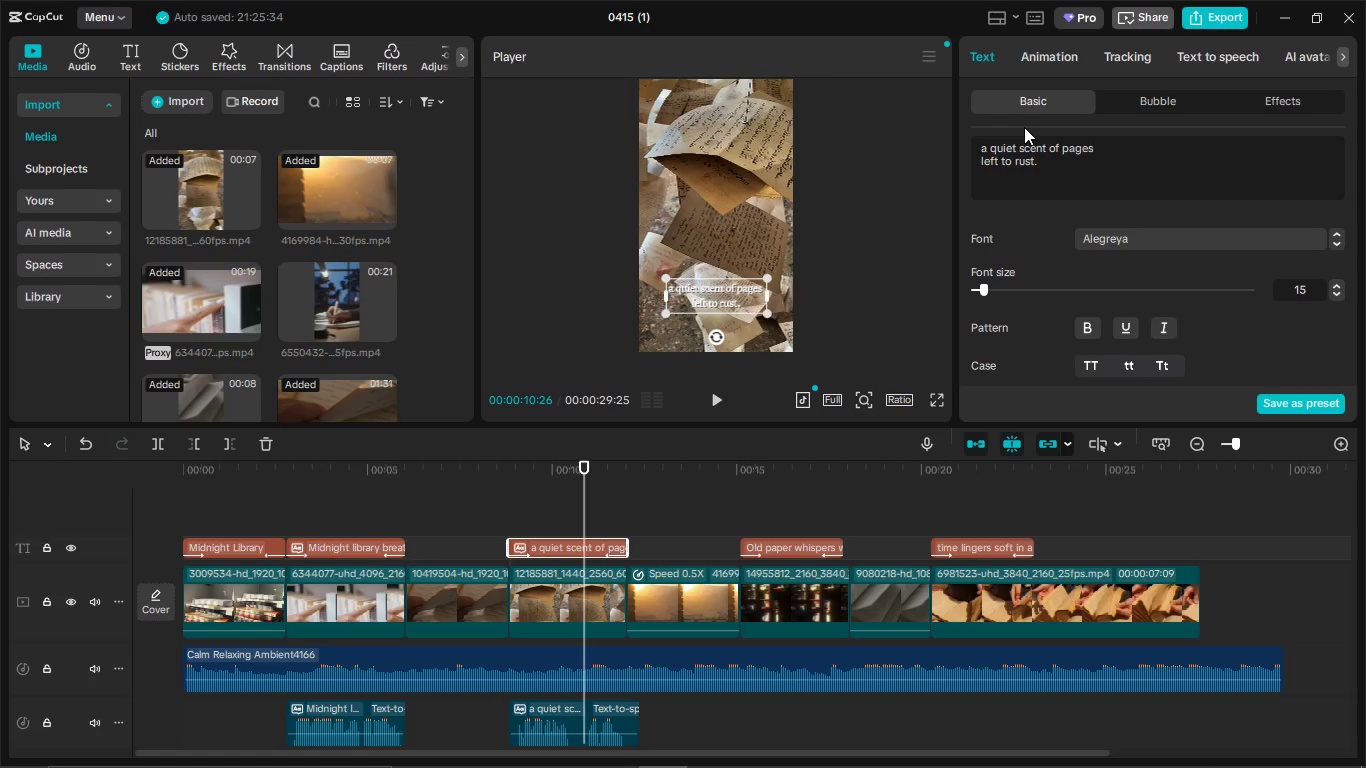 
key(Backspace)
 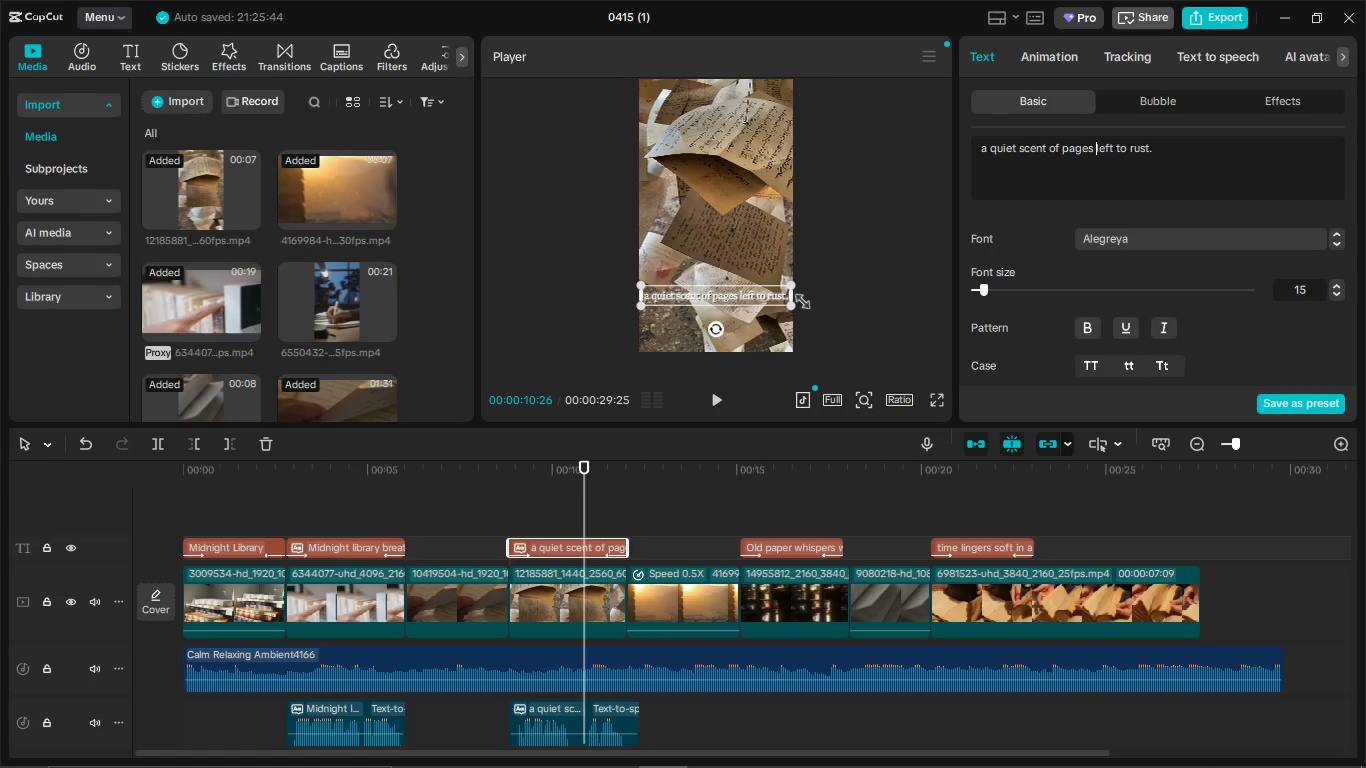 
left_click_drag(start_coordinate=[791, 296], to_coordinate=[746, 312])
 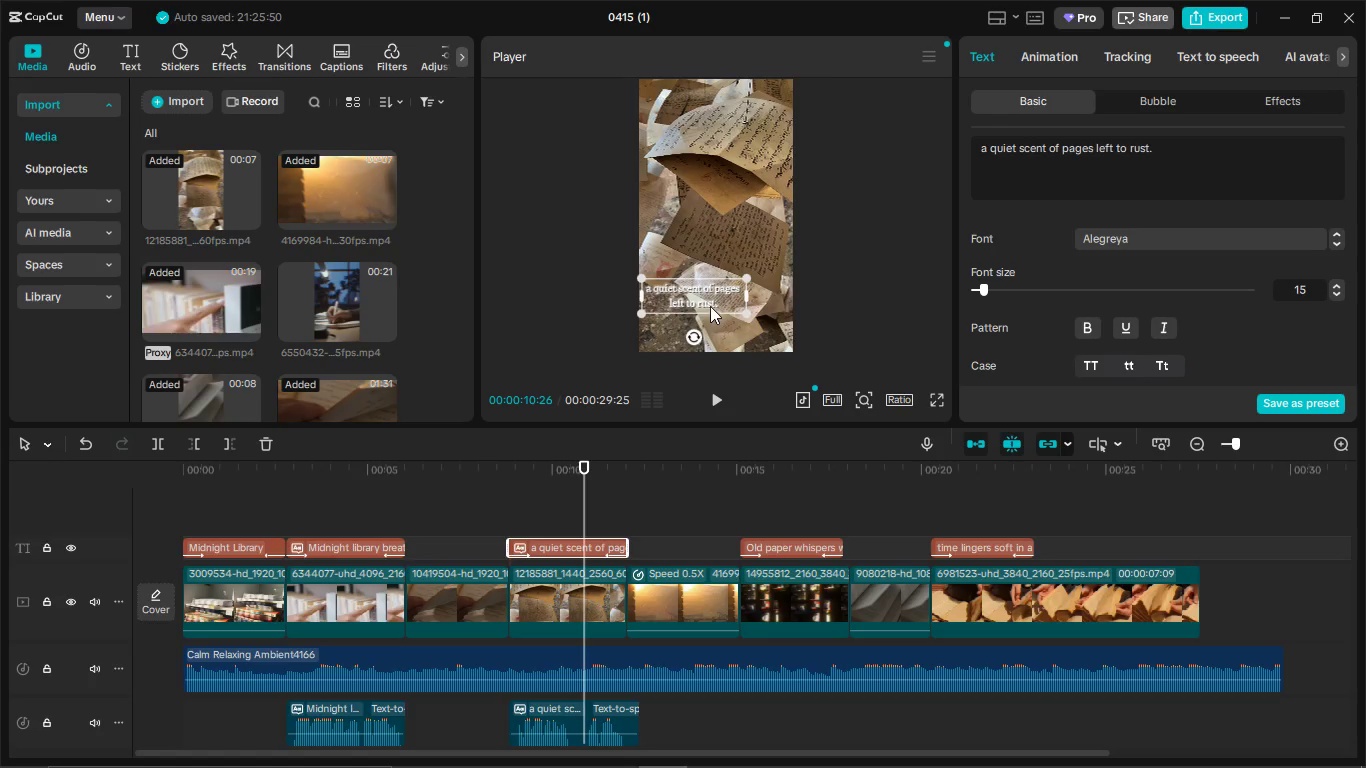 
left_click_drag(start_coordinate=[710, 301], to_coordinate=[736, 307])
 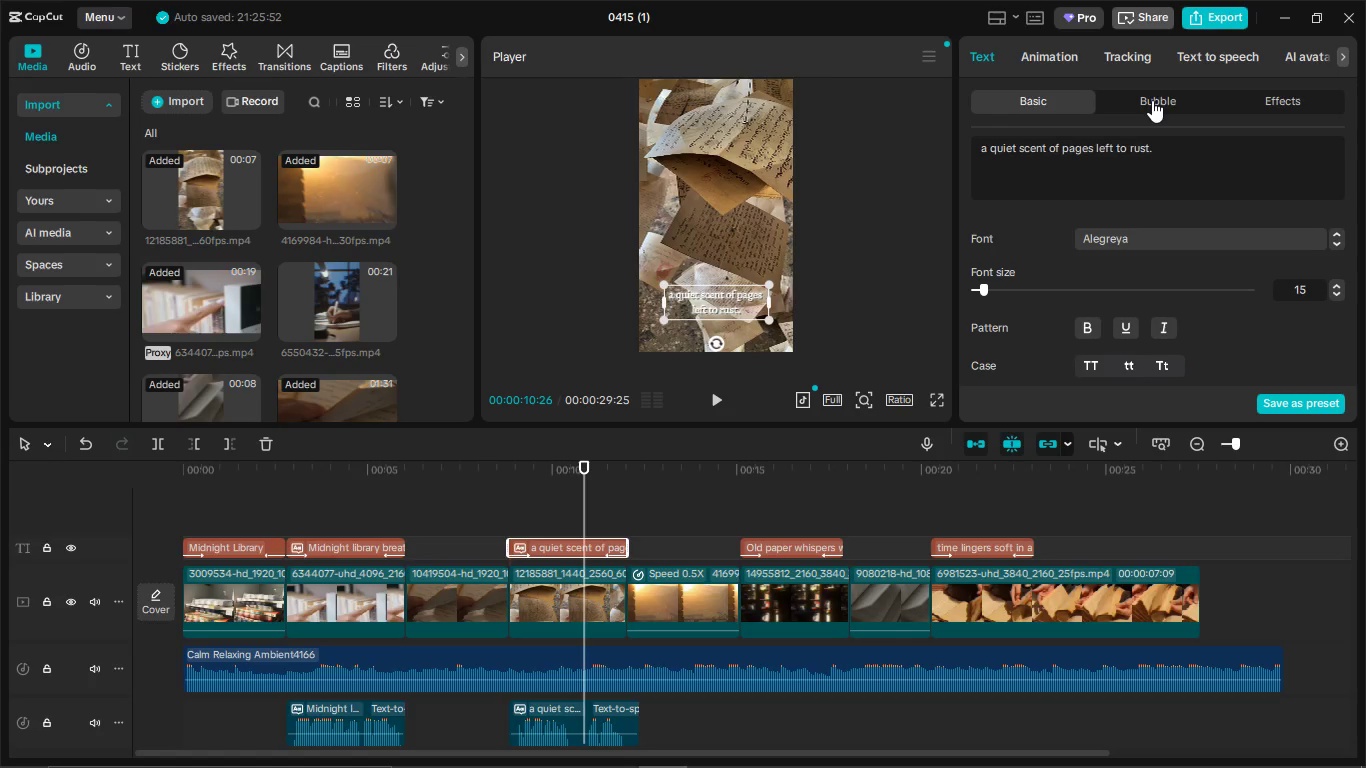 
left_click([1152, 99])
 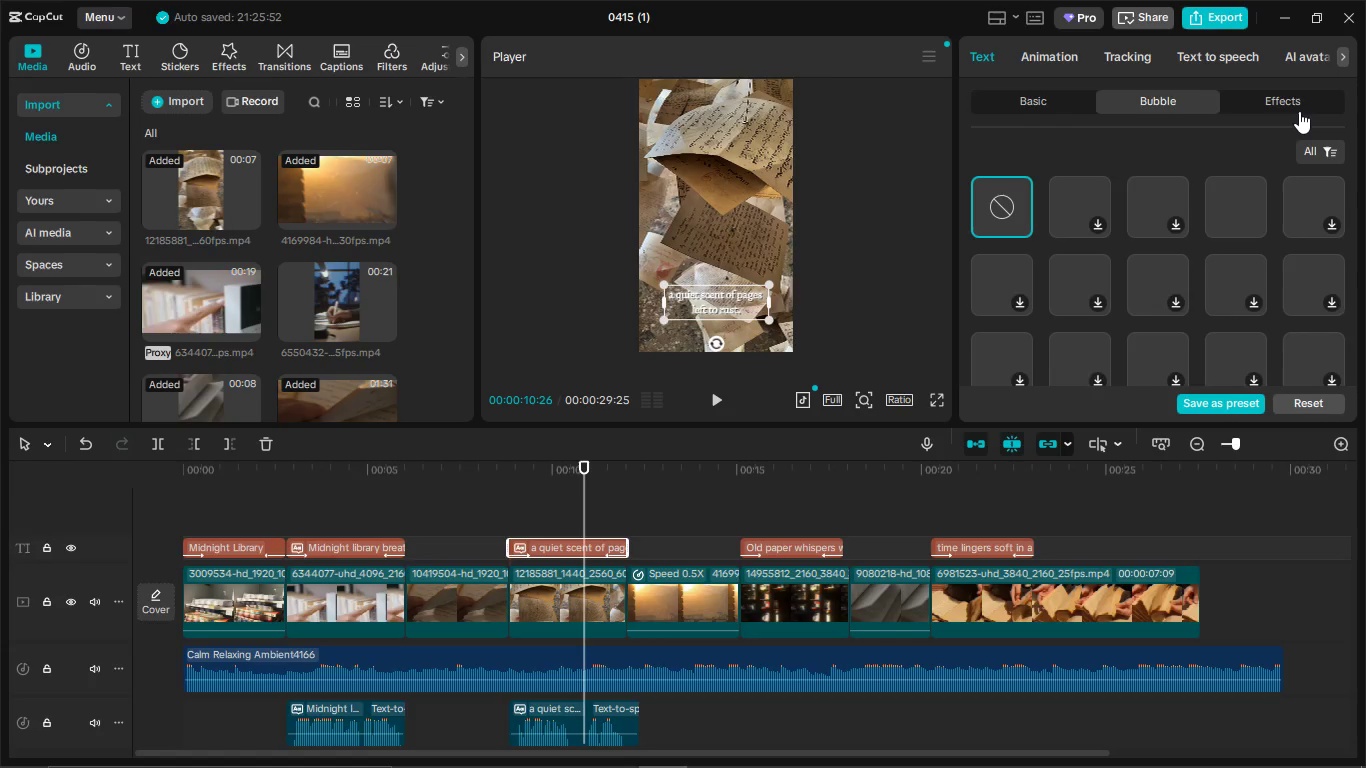 
left_click([1299, 111])
 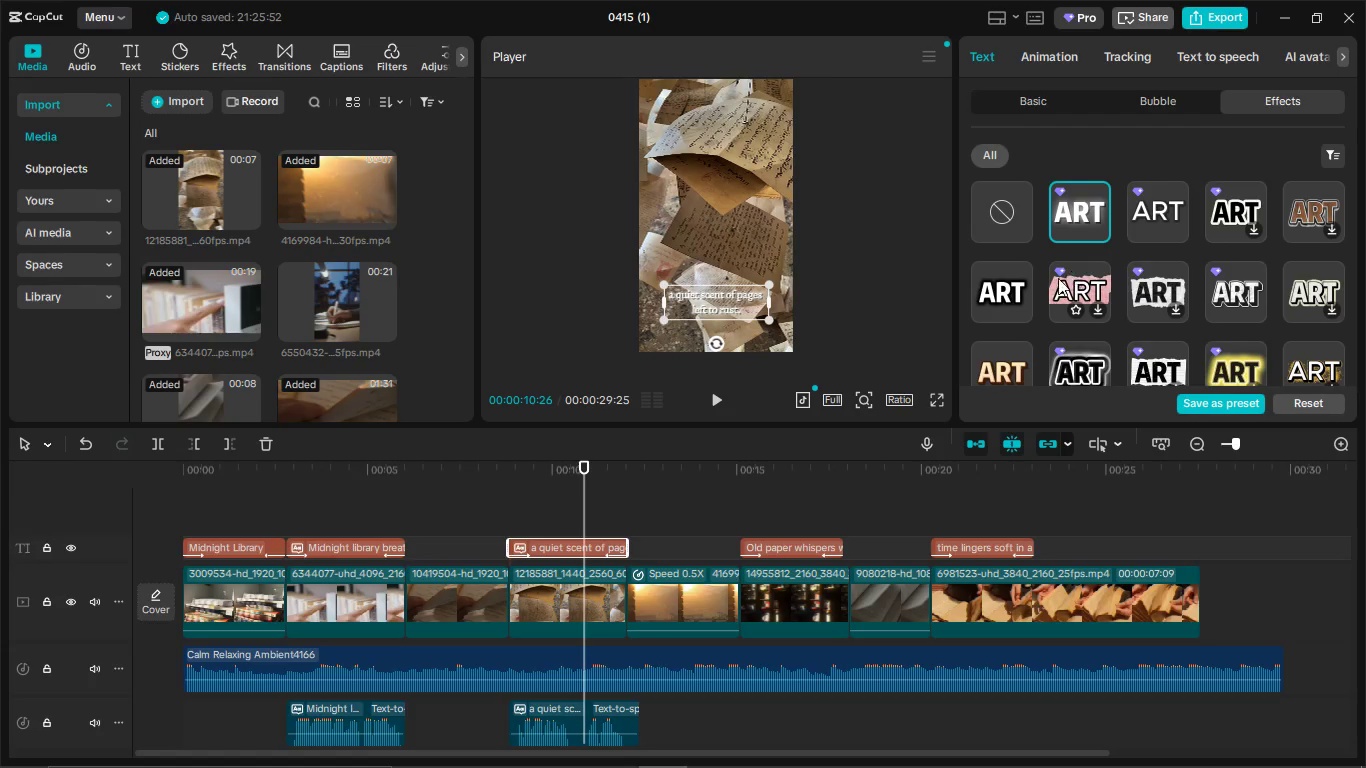 
left_click([1152, 218])
 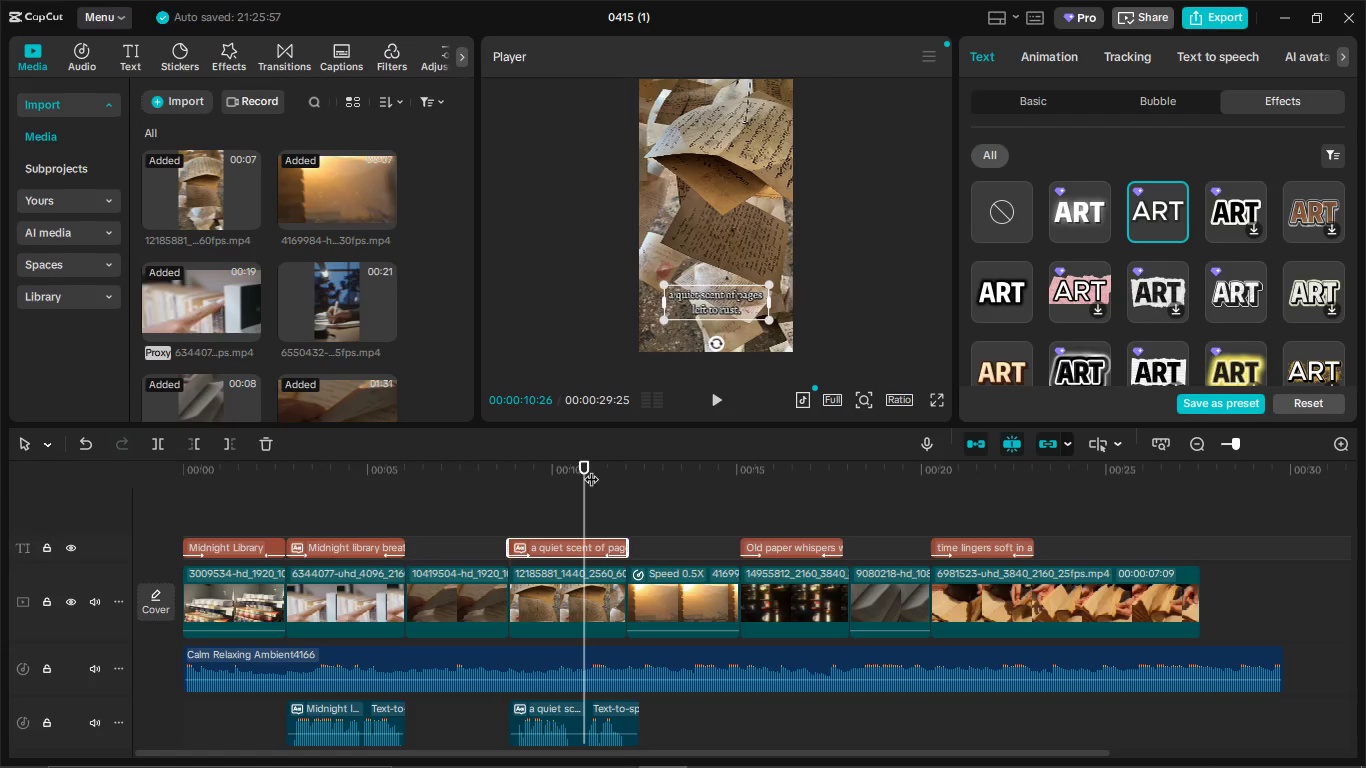 
left_click_drag(start_coordinate=[585, 492], to_coordinate=[497, 498])
 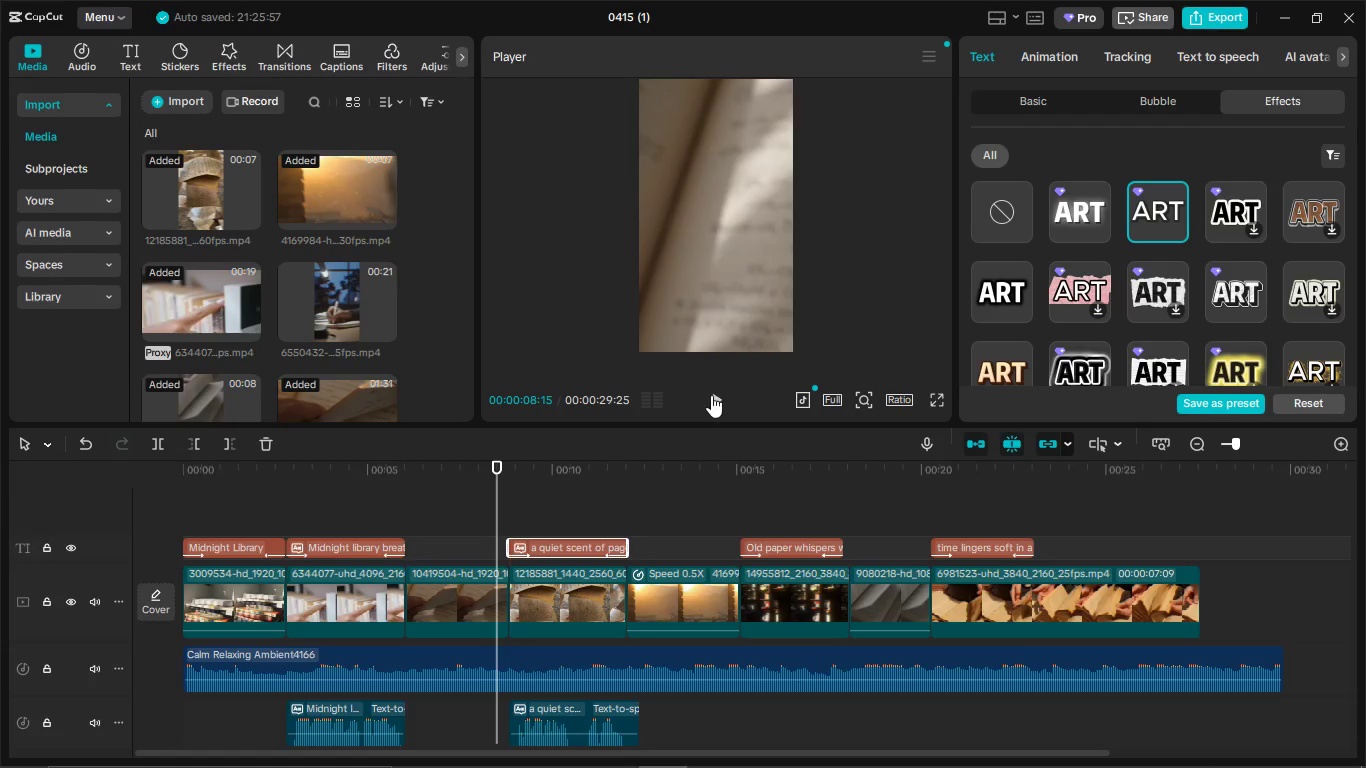 
left_click([711, 396])
 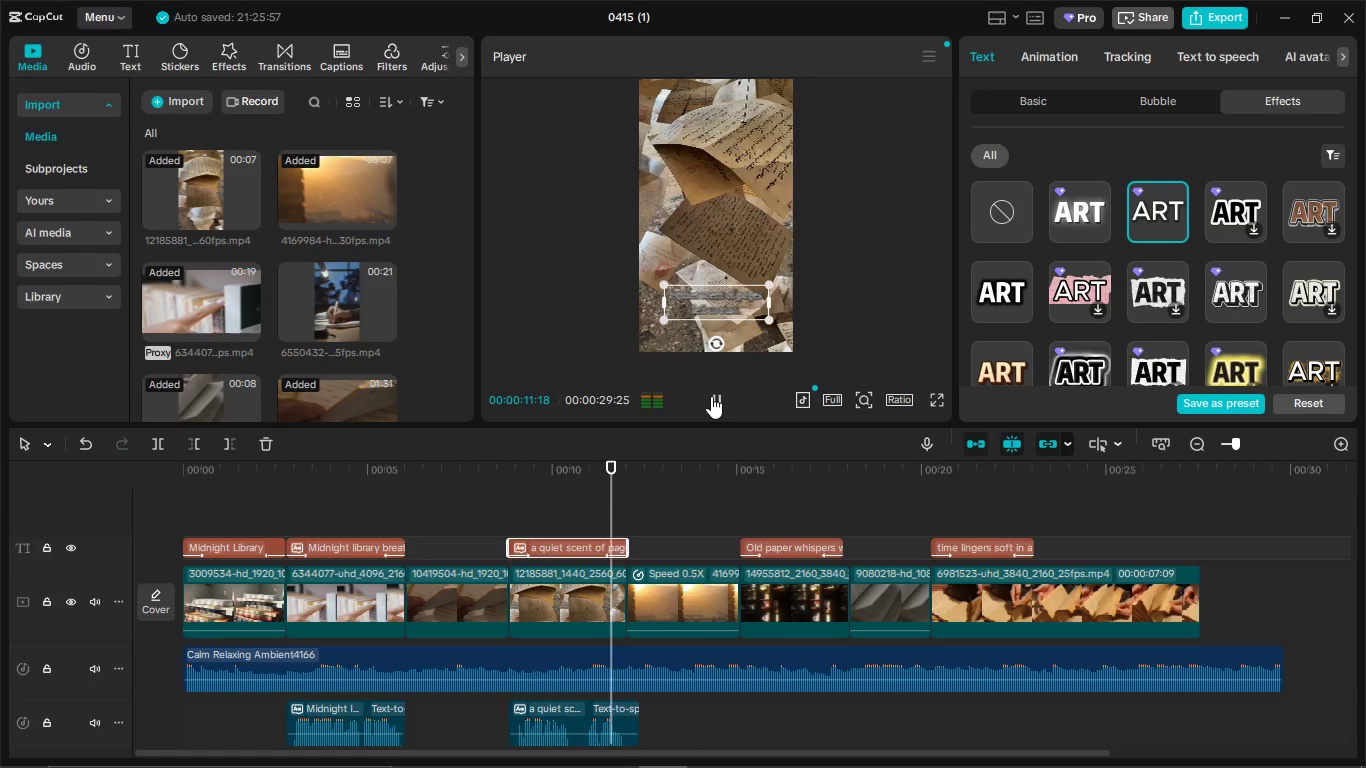 
left_click([711, 396])
 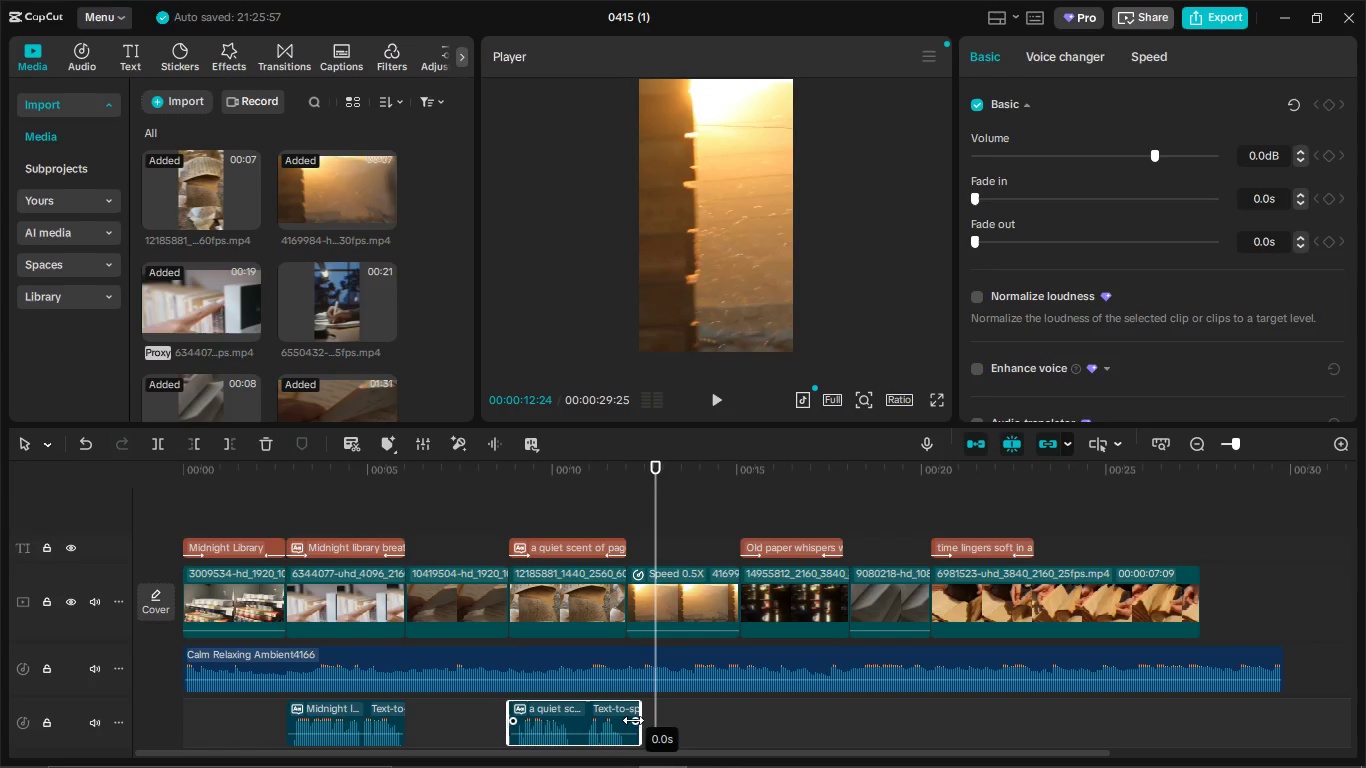 
left_click_drag(start_coordinate=[638, 710], to_coordinate=[622, 710])
 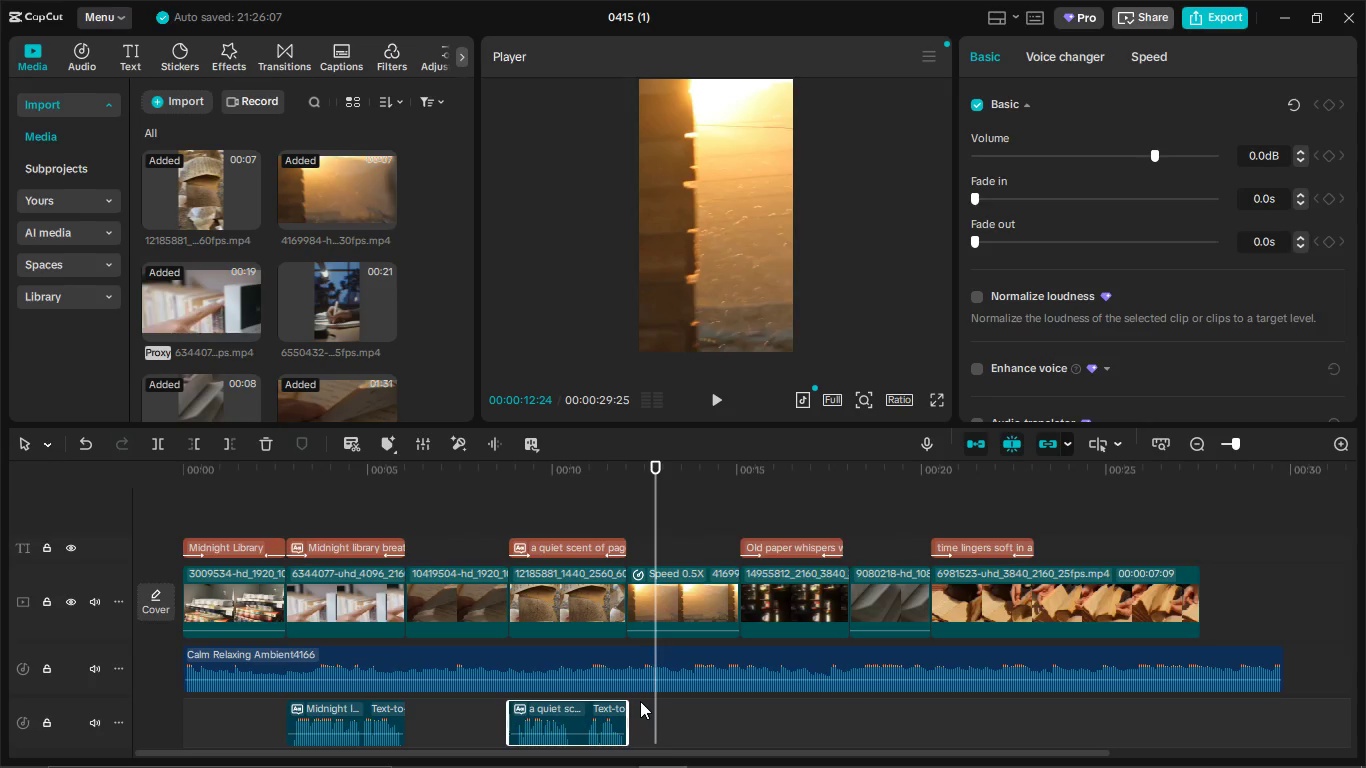 
wait(24.08)
 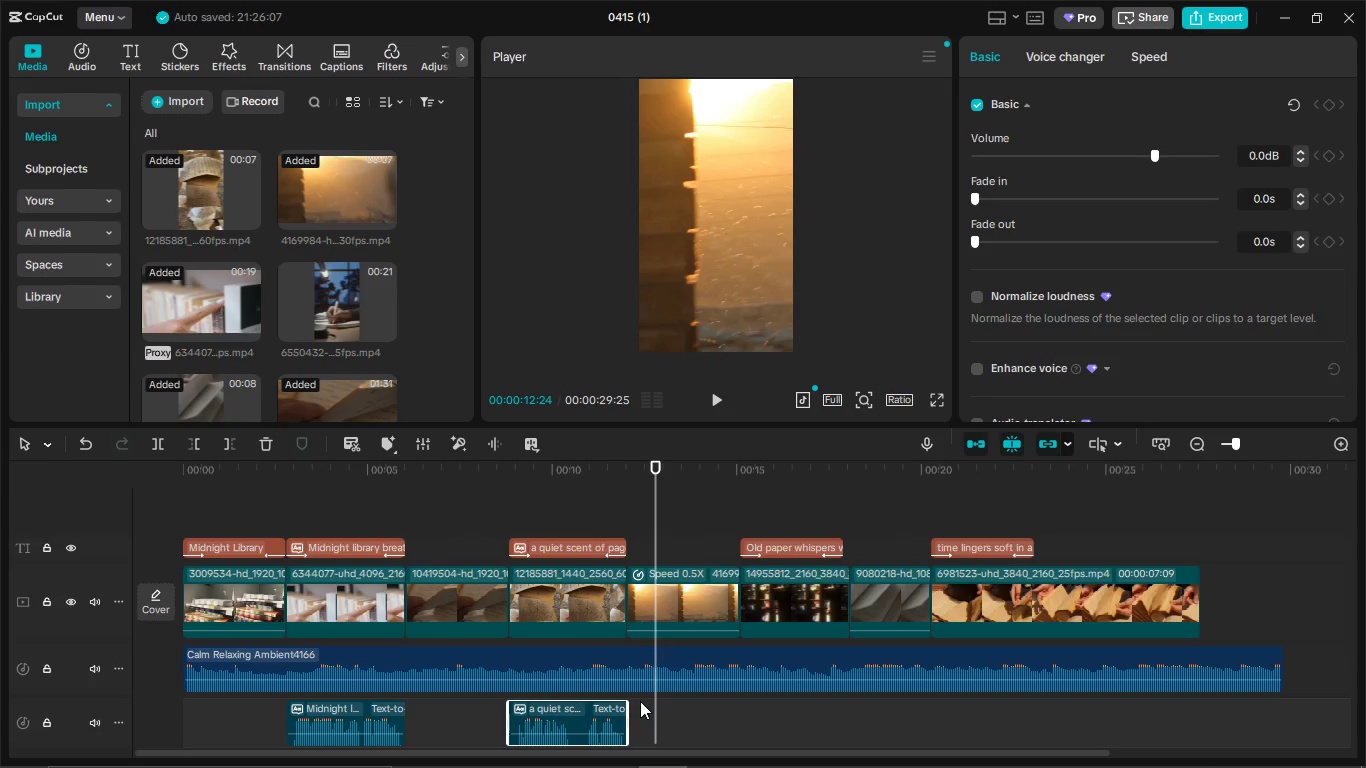 
left_click_drag(start_coordinate=[497, 494], to_coordinate=[501, 499])
 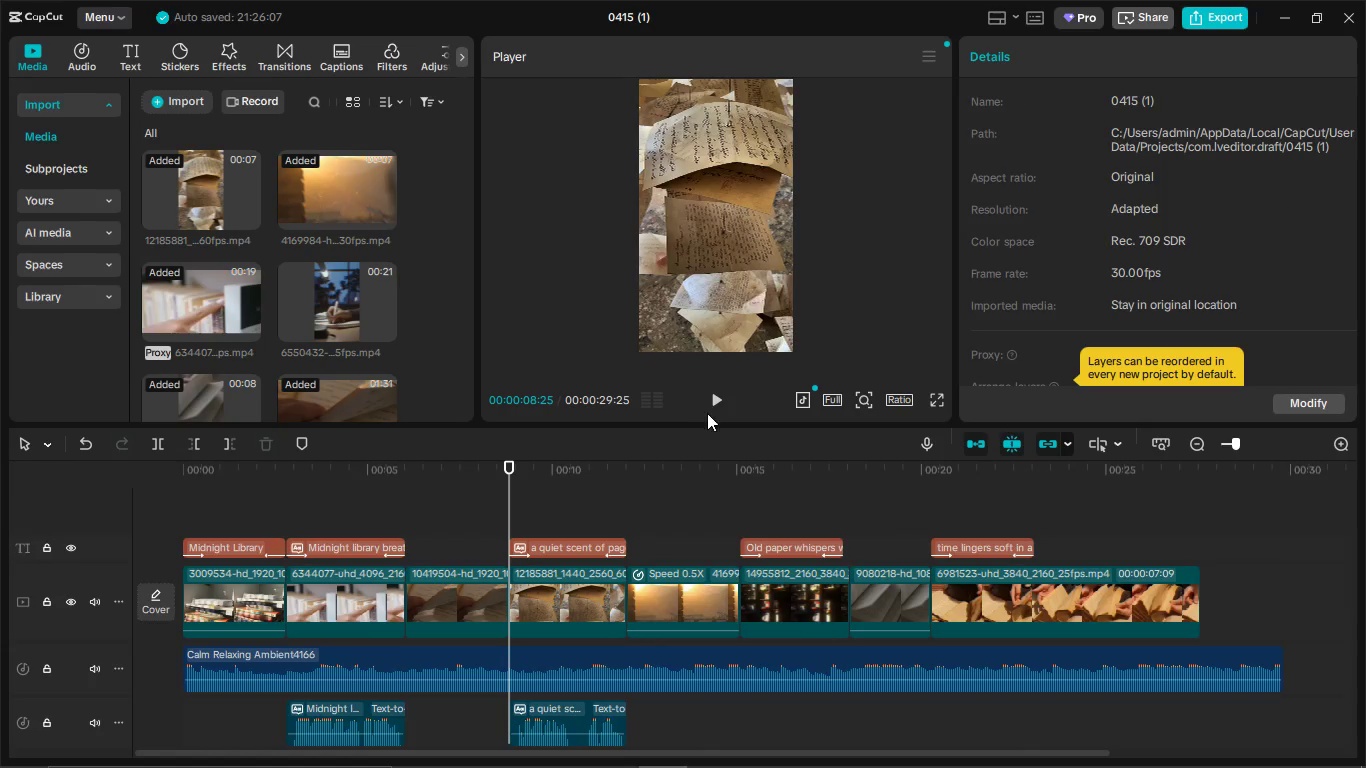 
left_click([718, 402])
 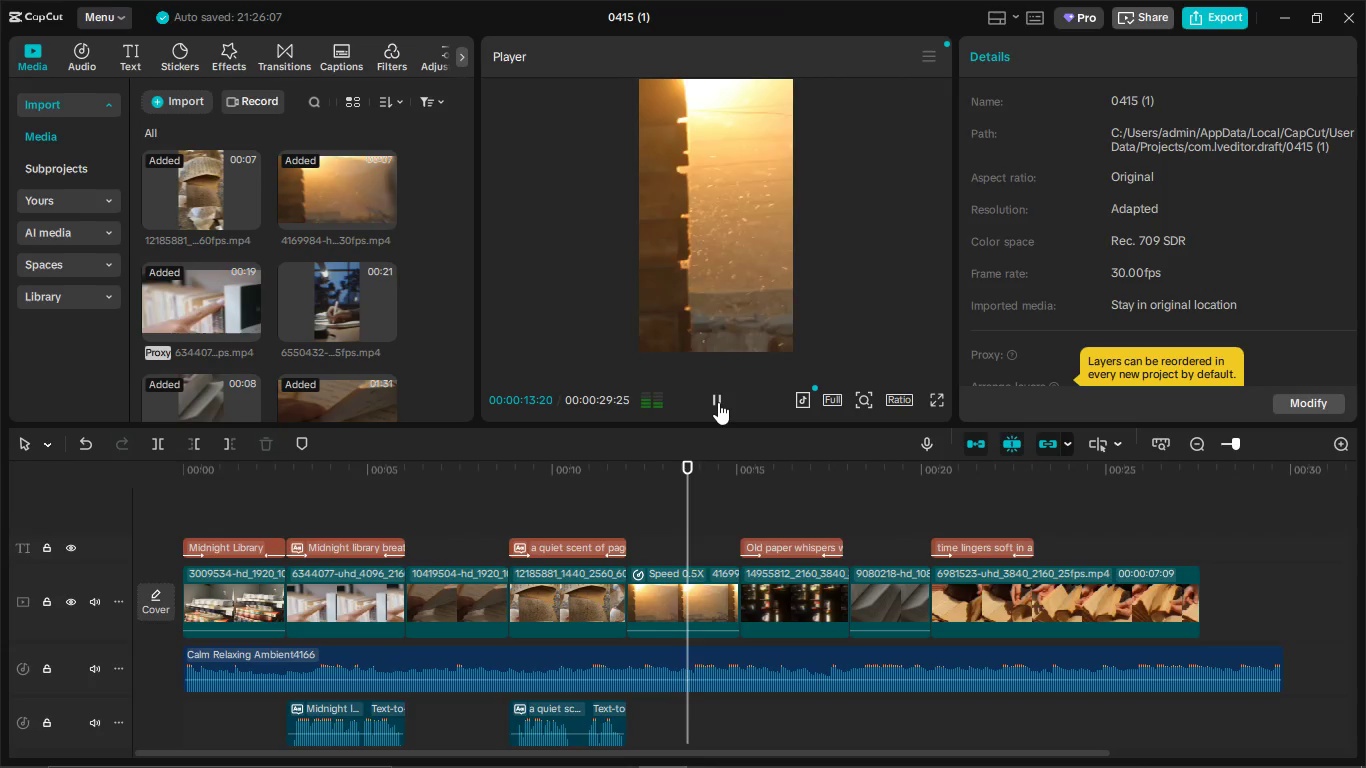 
wait(6.69)
 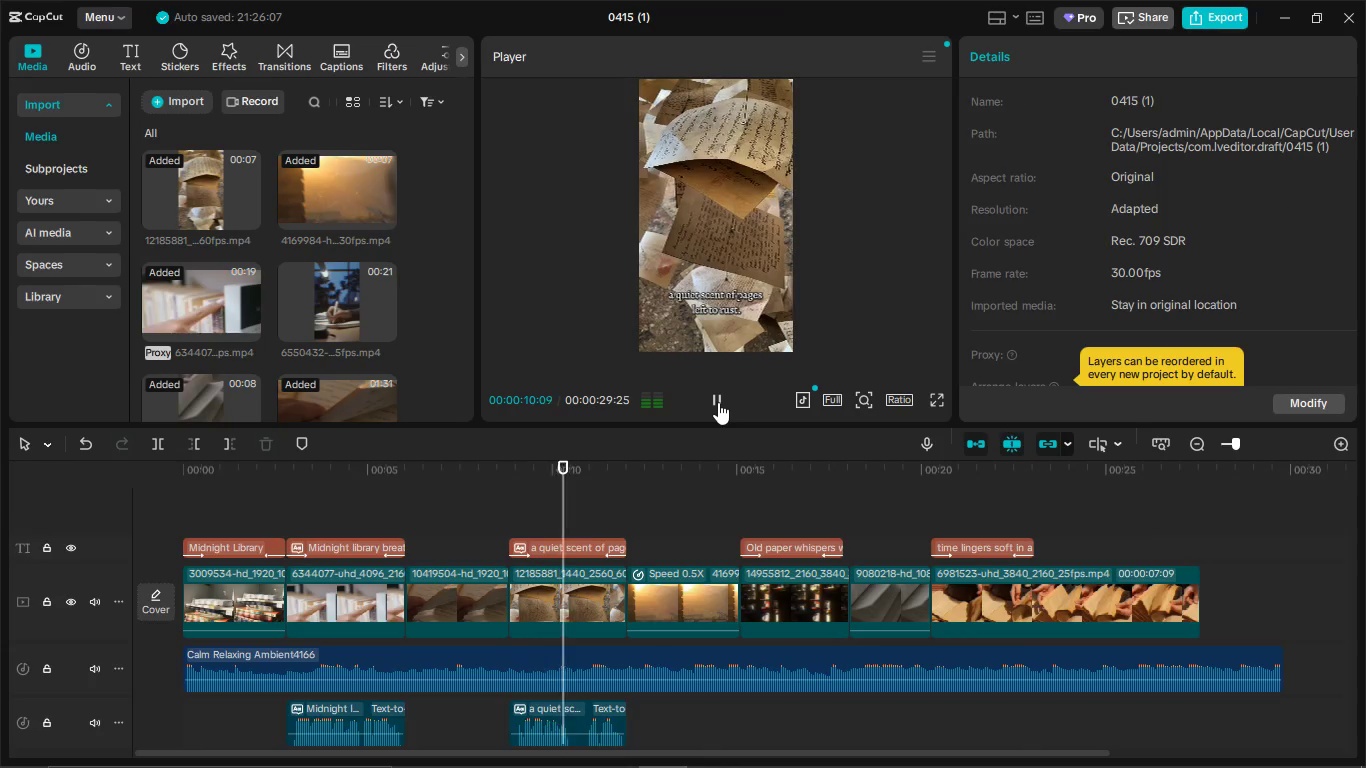 
left_click([506, 505])
 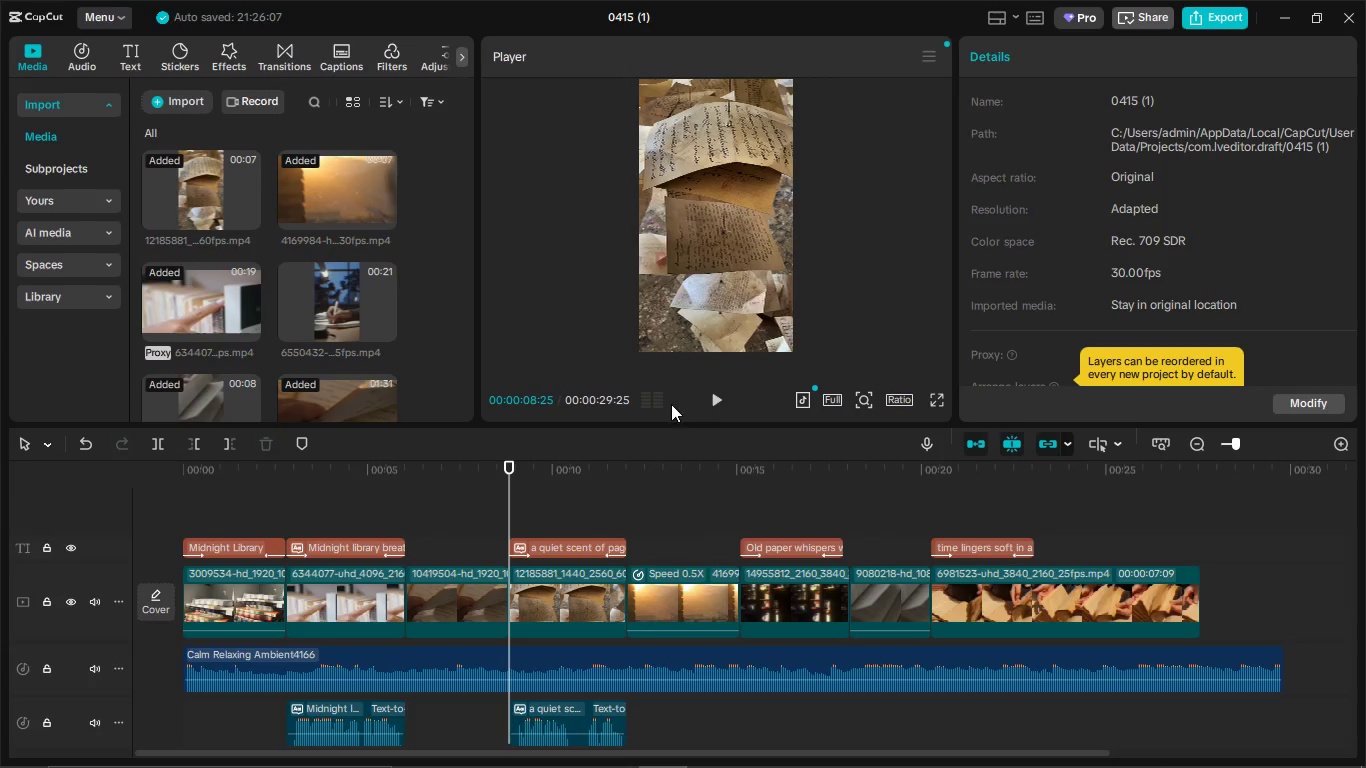 
left_click([716, 397])
 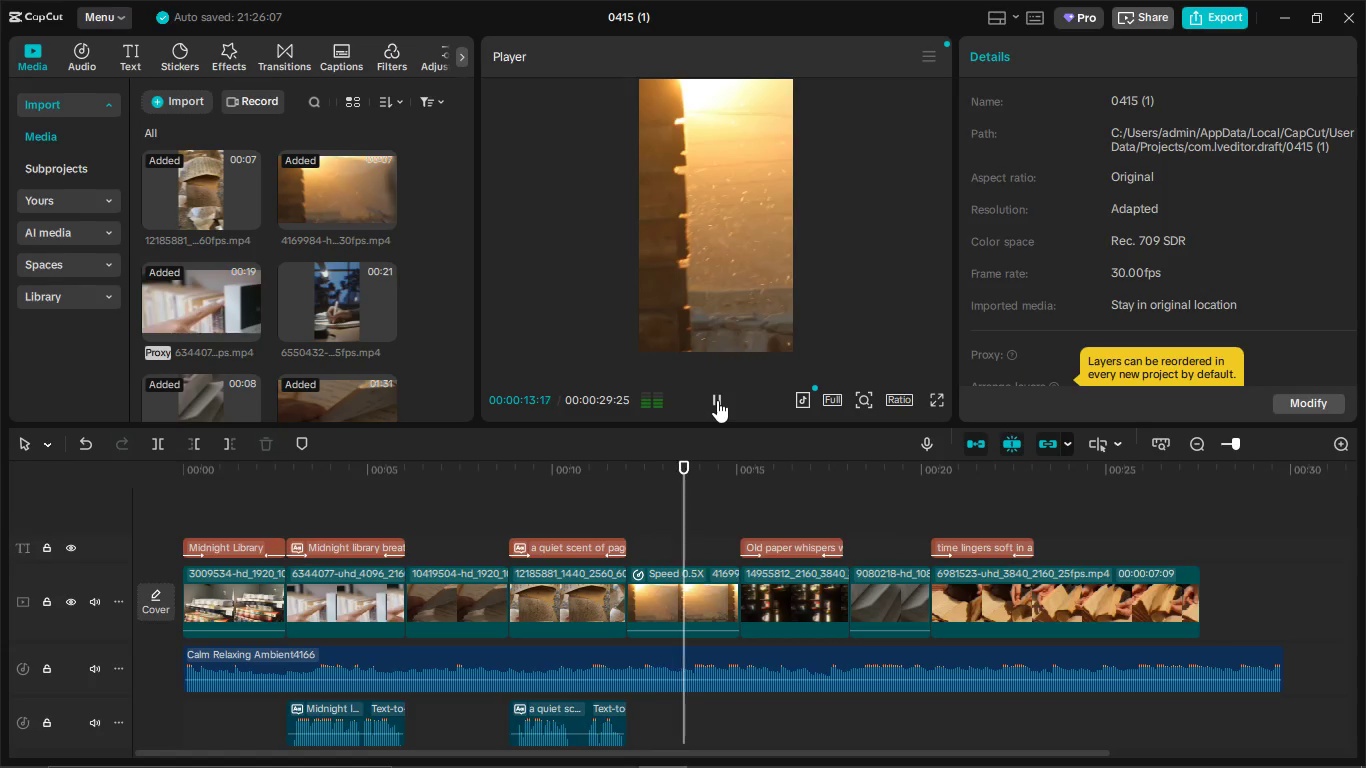 
wait(6.44)
 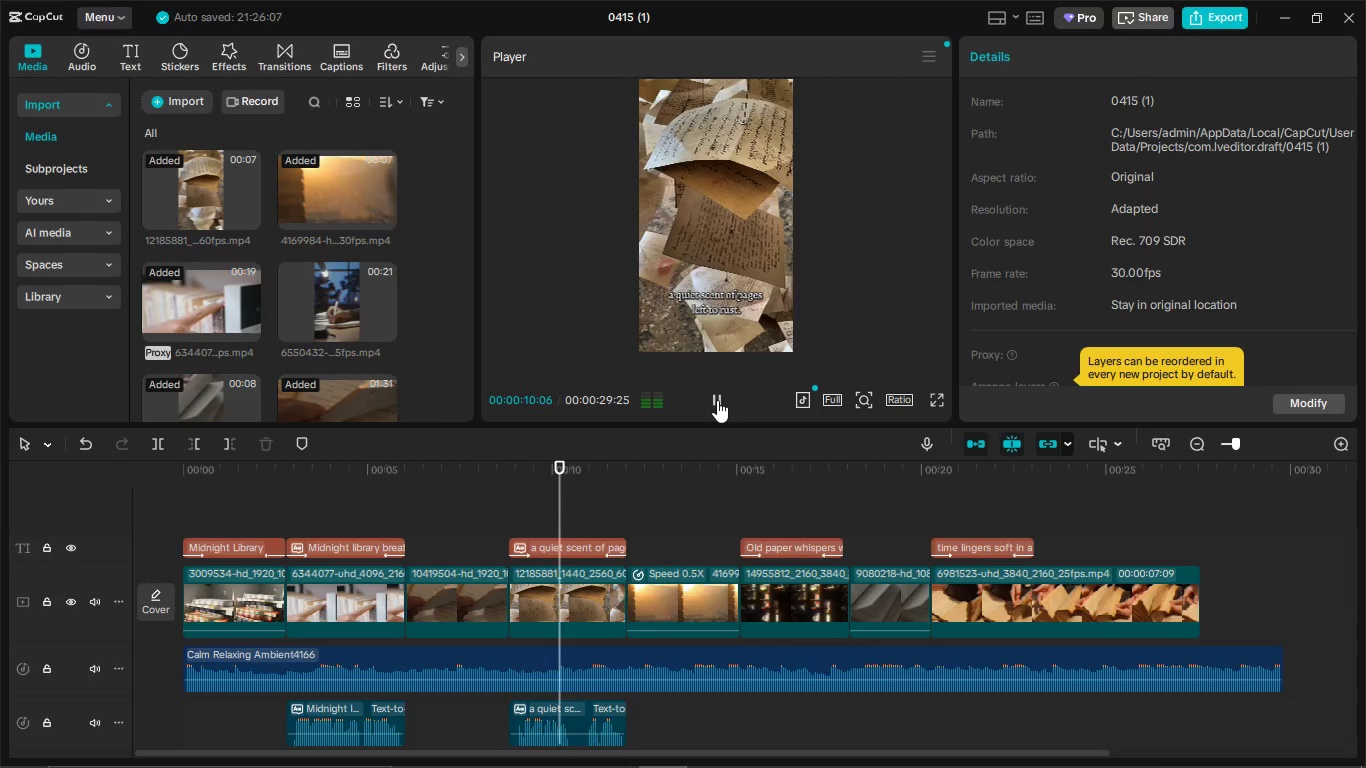 
left_click([717, 400])
 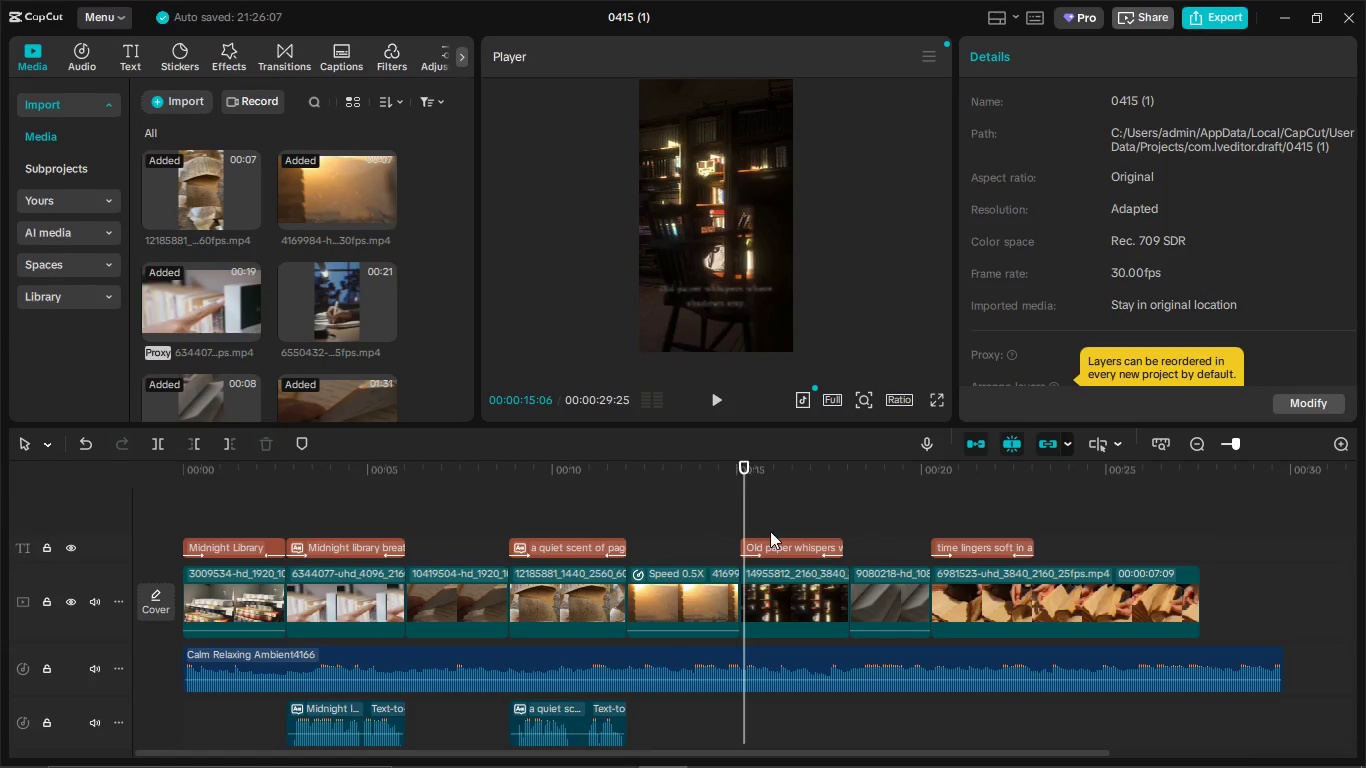 
left_click([773, 541])
 